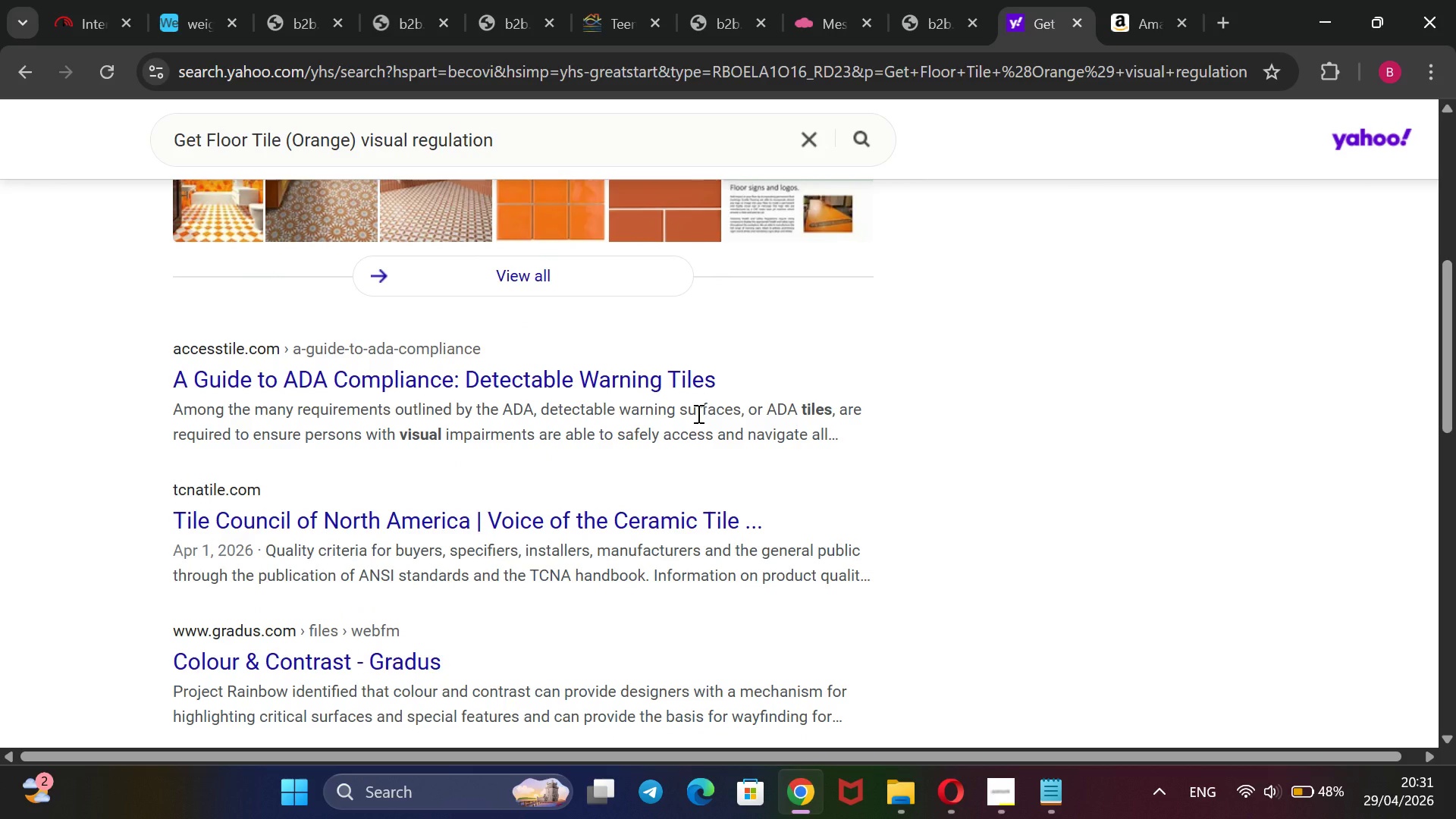 
scroll: coordinate [697, 413], scroll_direction: down, amount: 2.0
 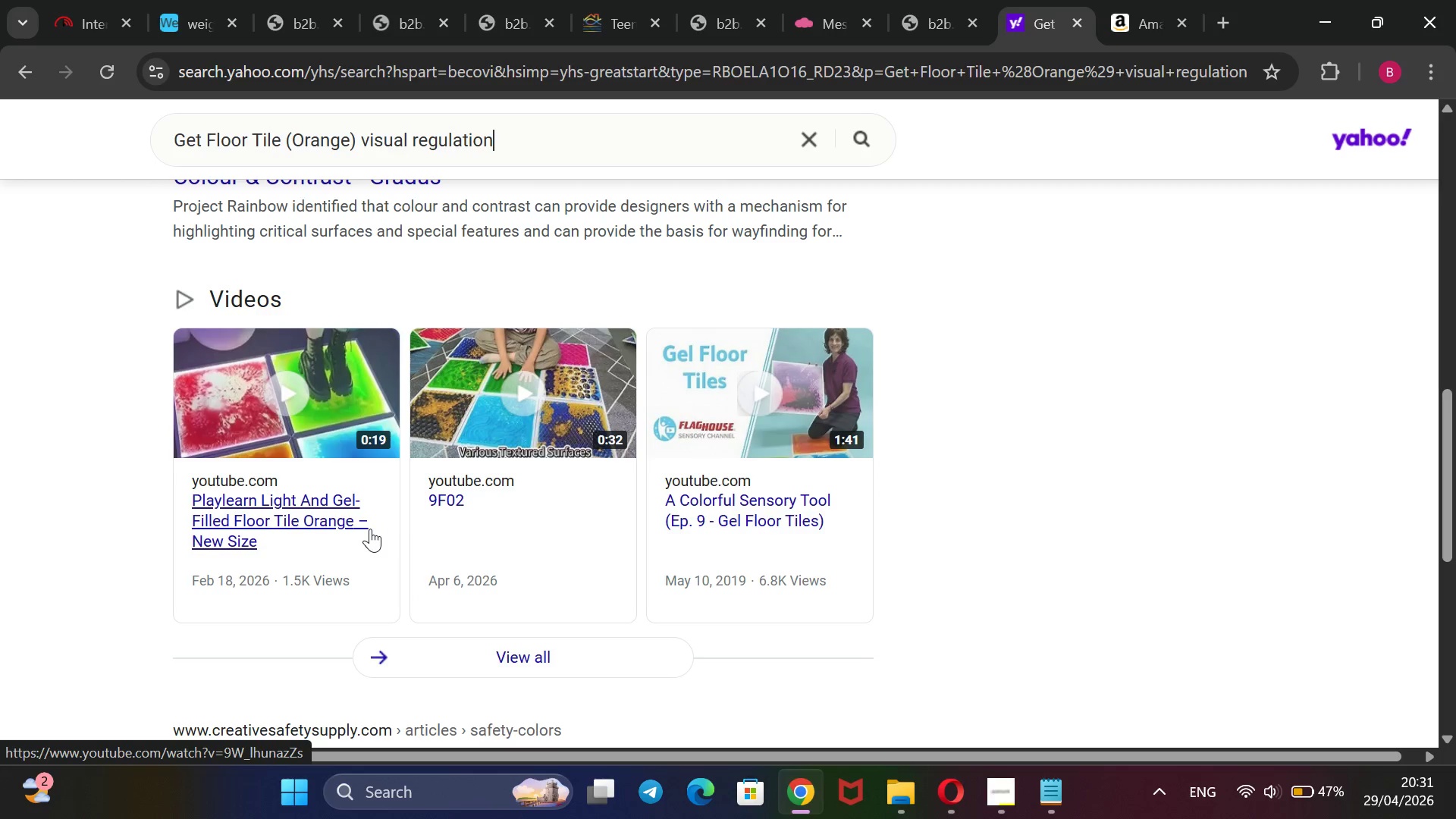 
wait(16.52)
 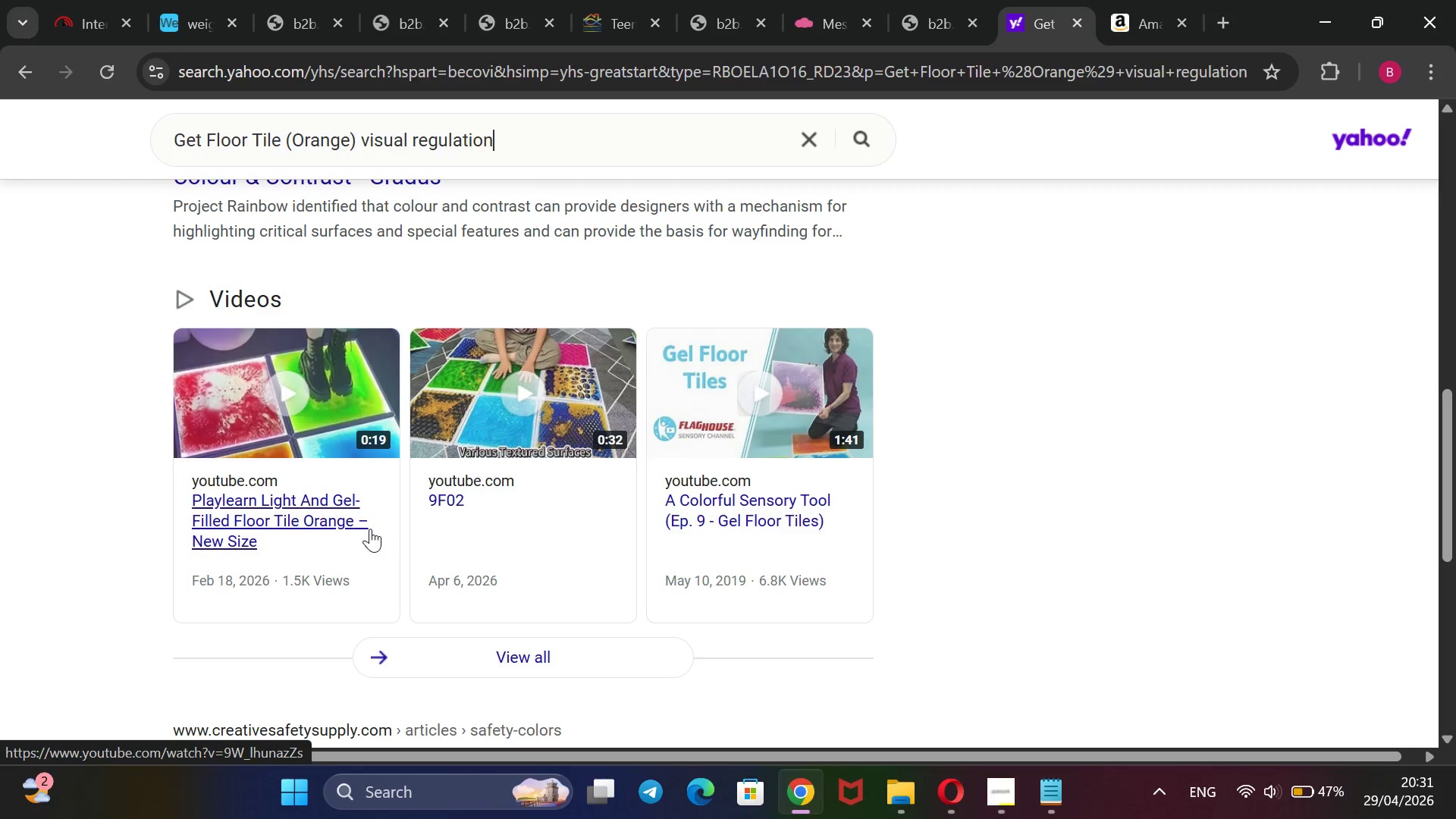 
left_click_drag(start_coordinate=[251, 143], to_coordinate=[209, 150])
 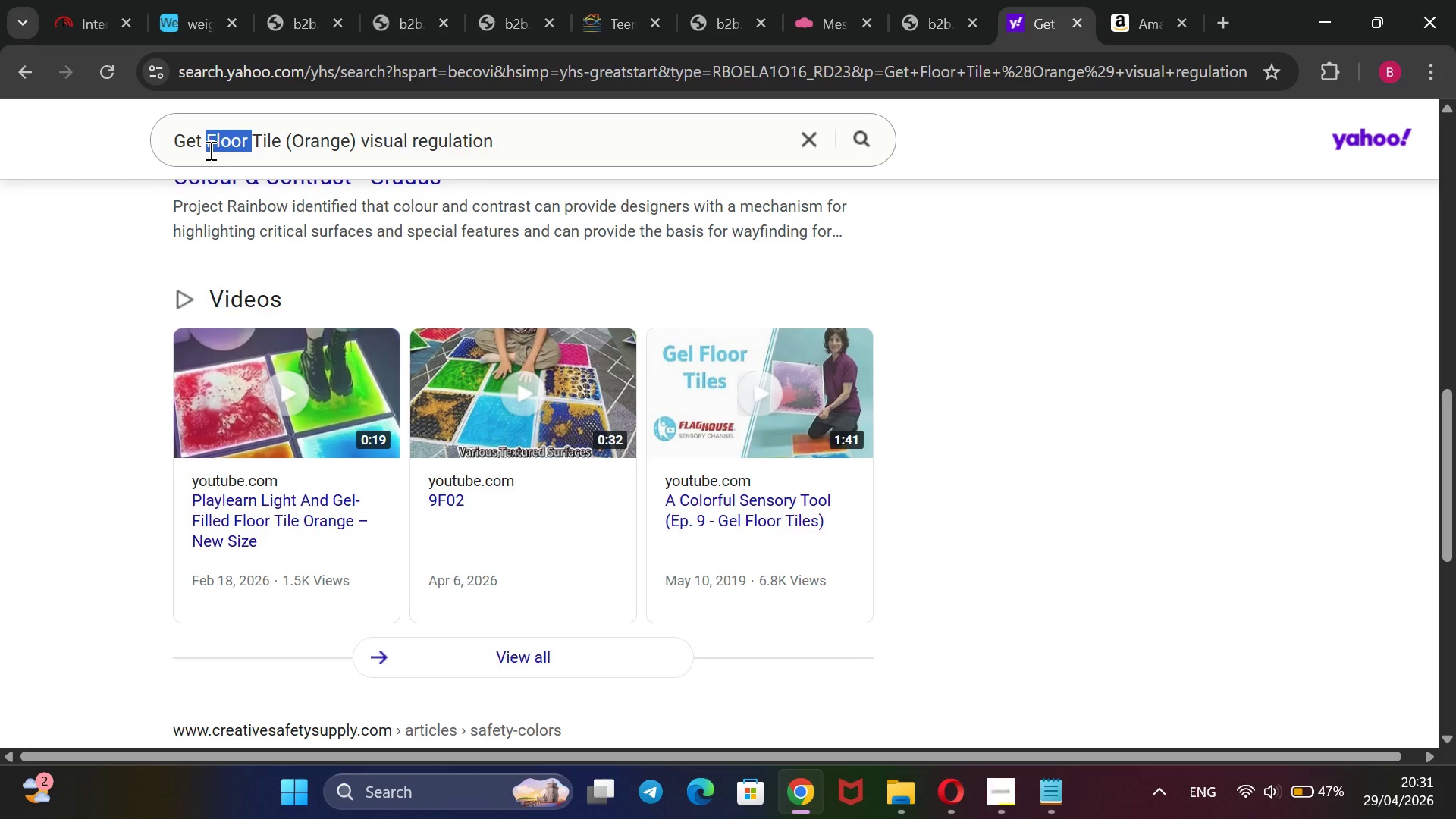 
left_click([209, 150])
 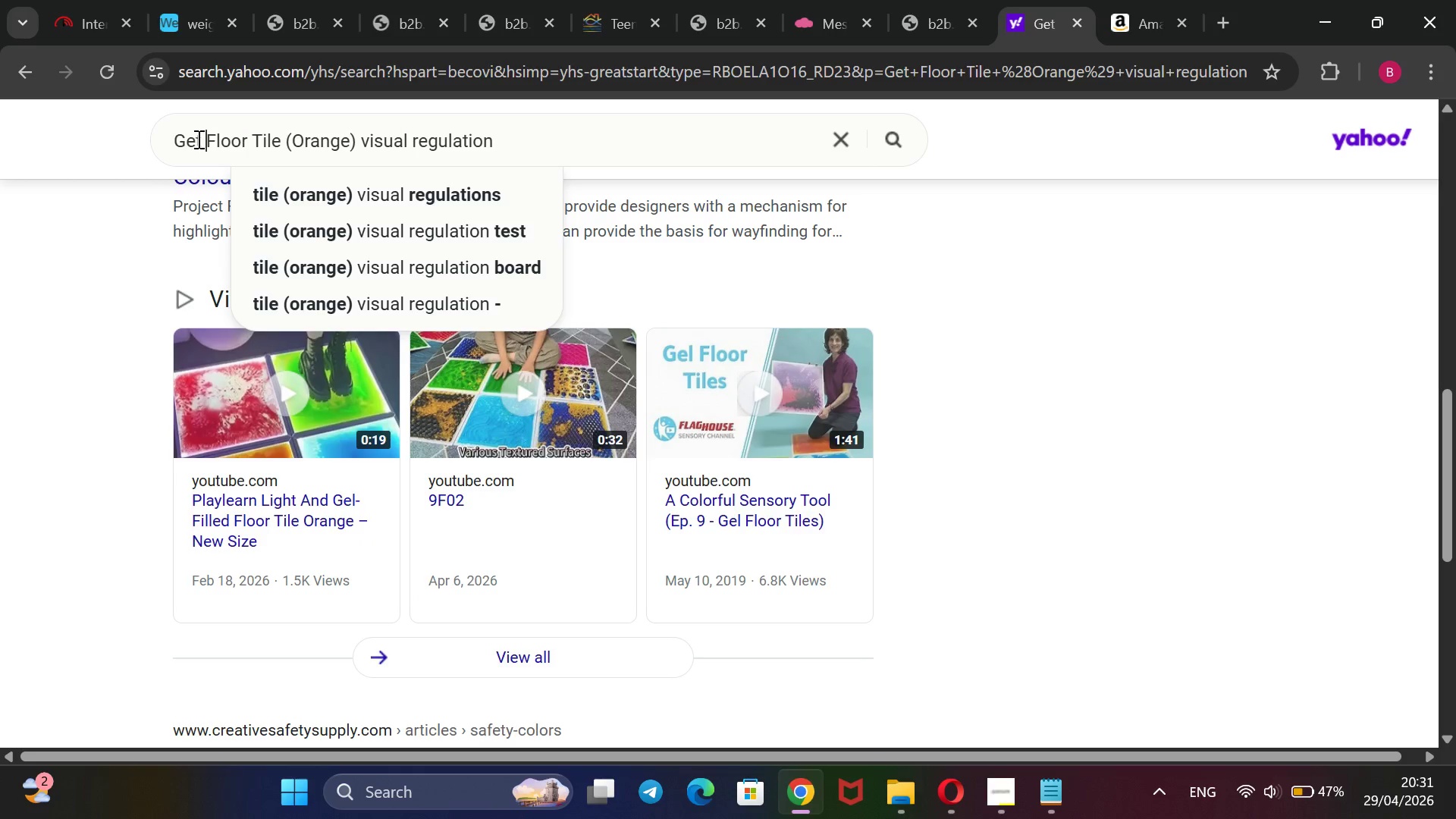 
left_click_drag(start_coordinate=[200, 139], to_coordinate=[176, 145])
 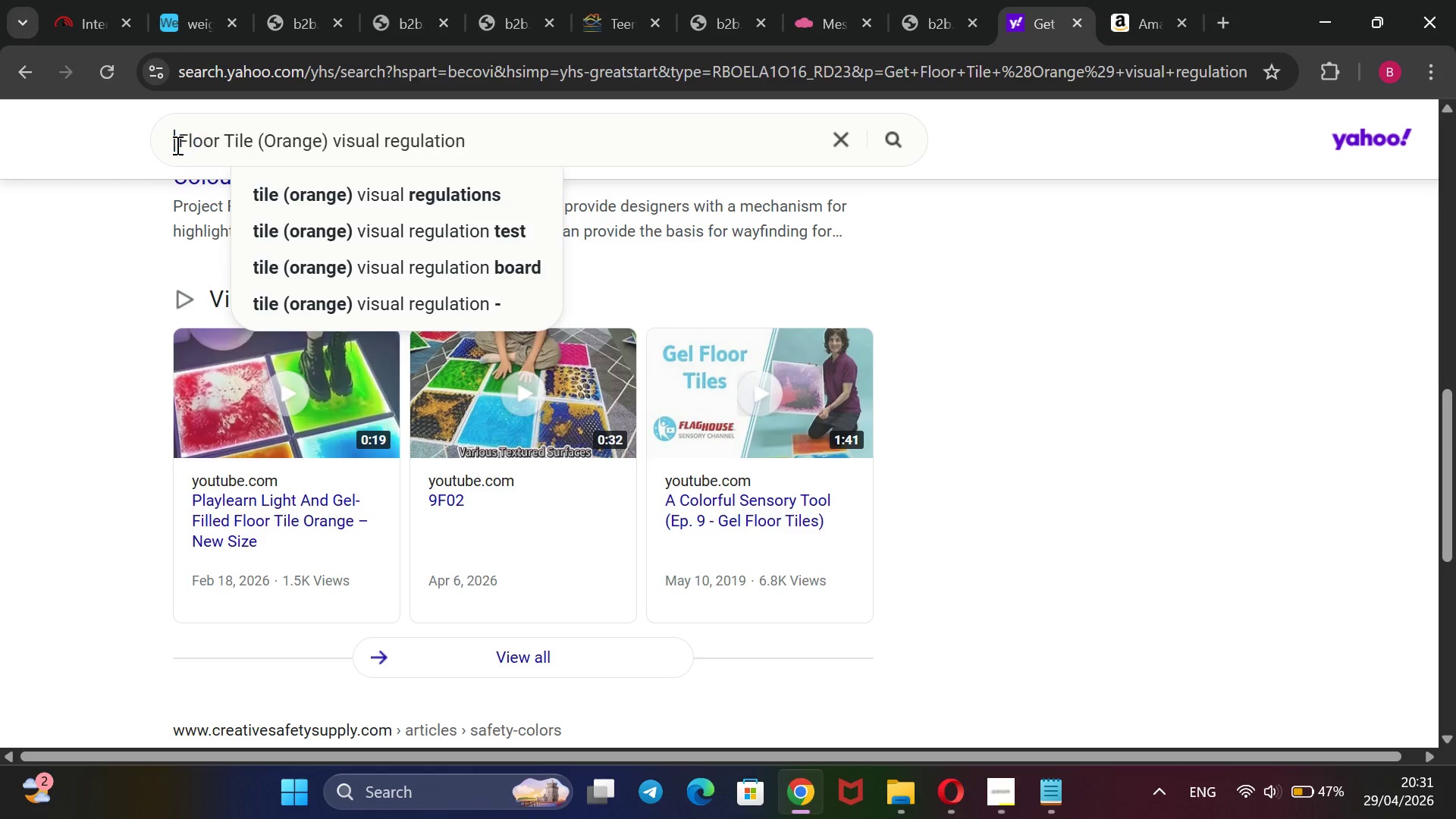 
key(Backspace)
type(gel )
key(Backspace)
key(Backspace)
type(l filled)
 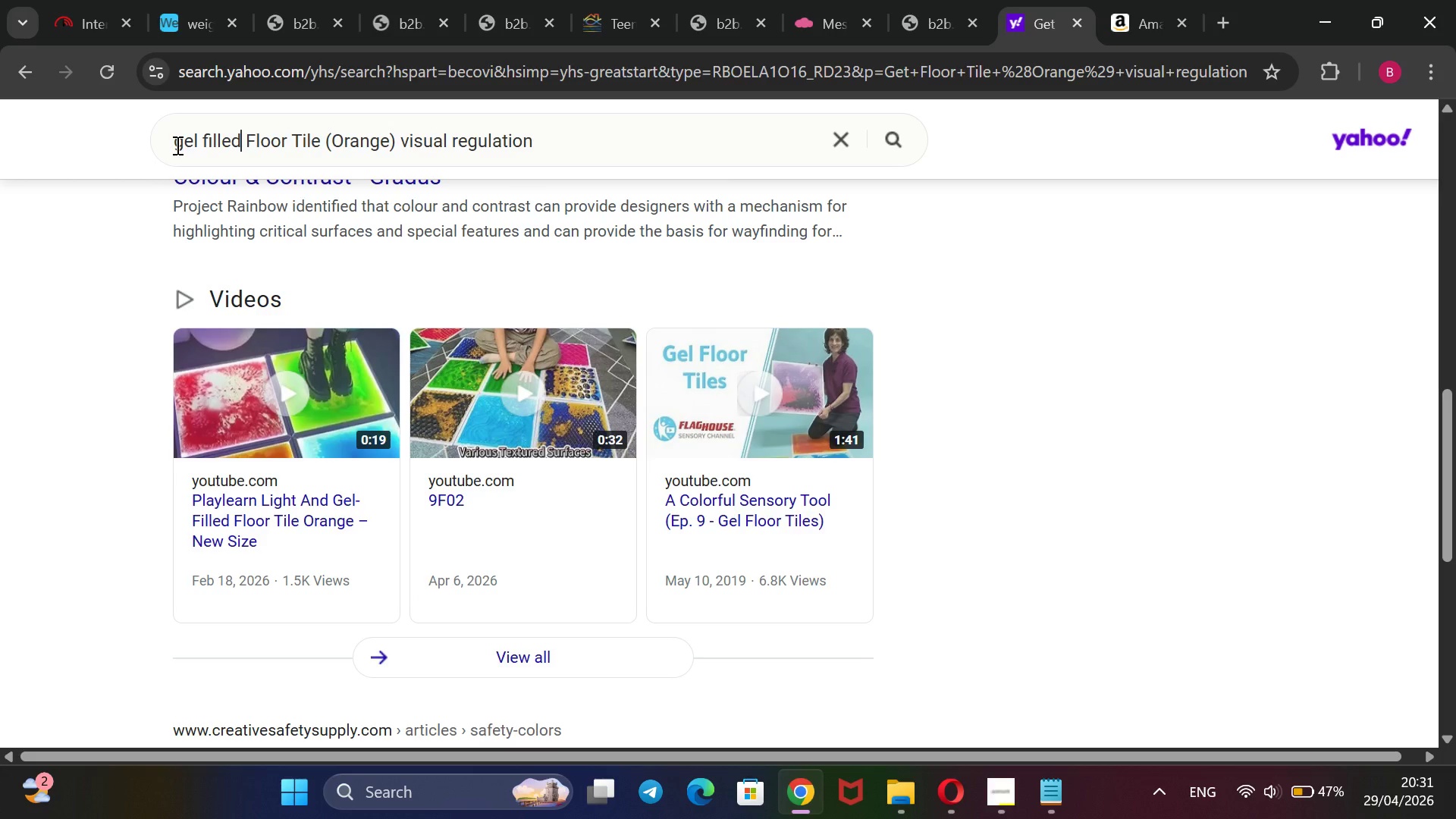 
key(Enter)
 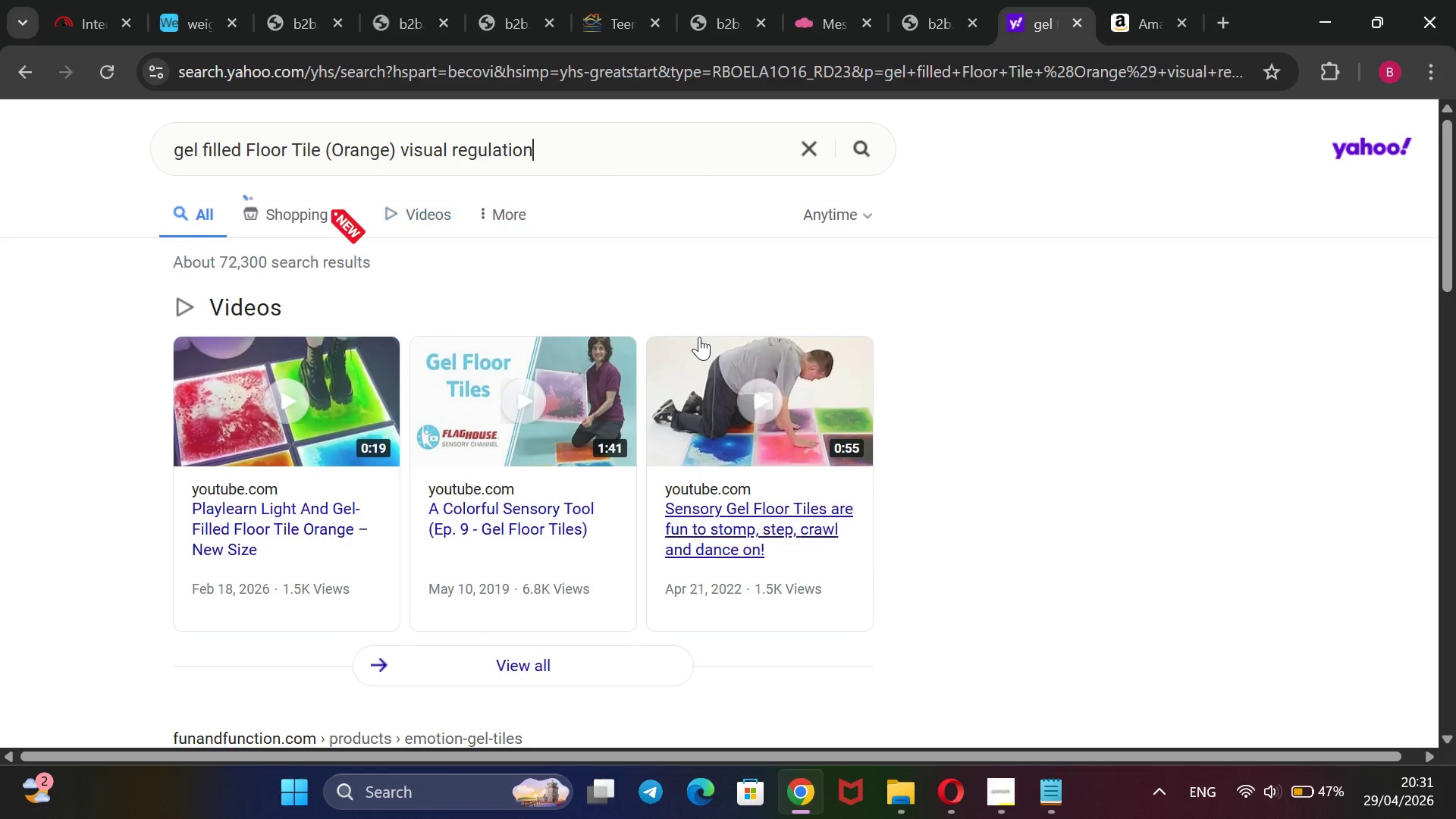 
scroll: coordinate [699, 337], scroll_direction: down, amount: 5.0
 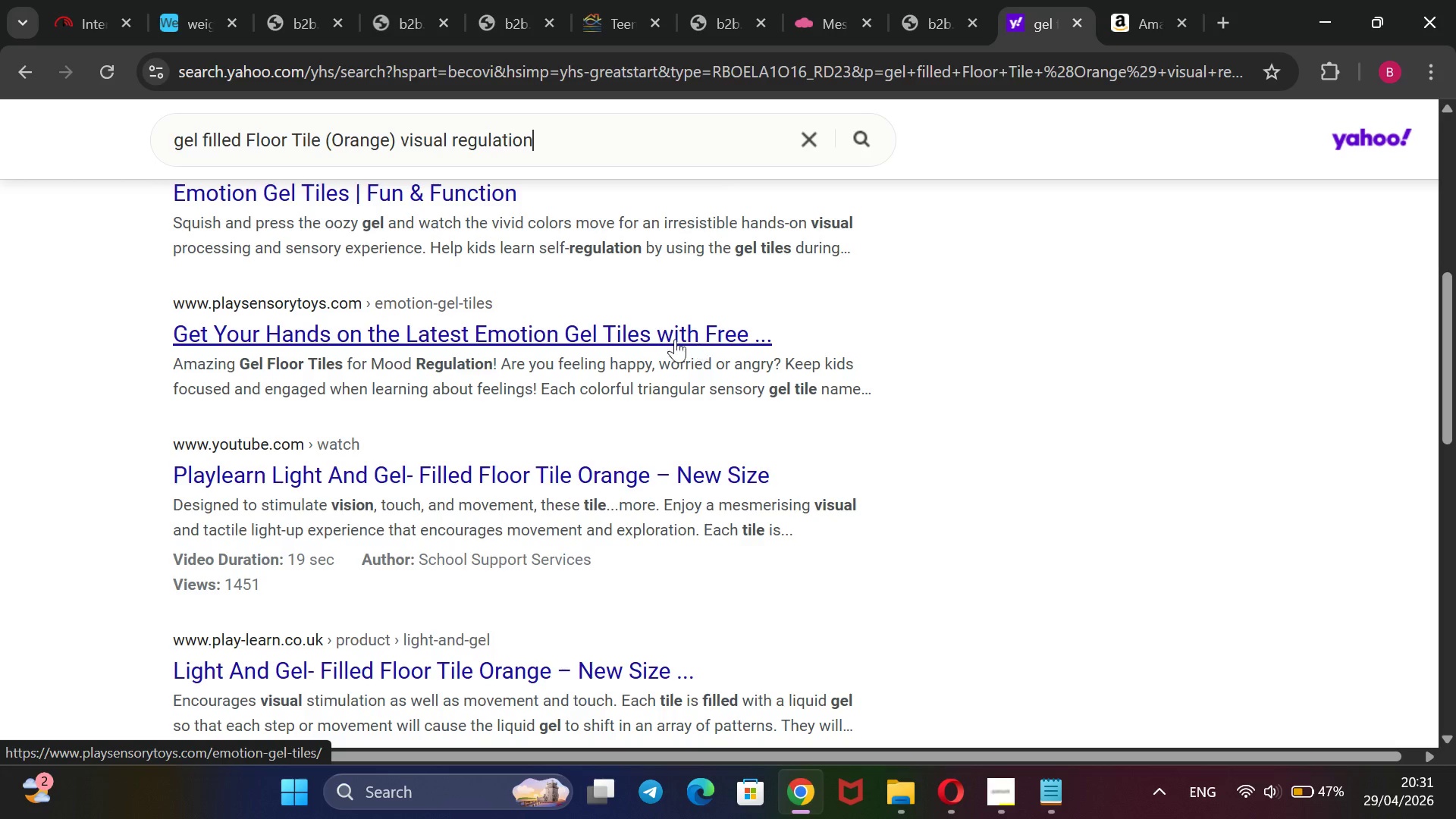 
left_click([616, 328])
 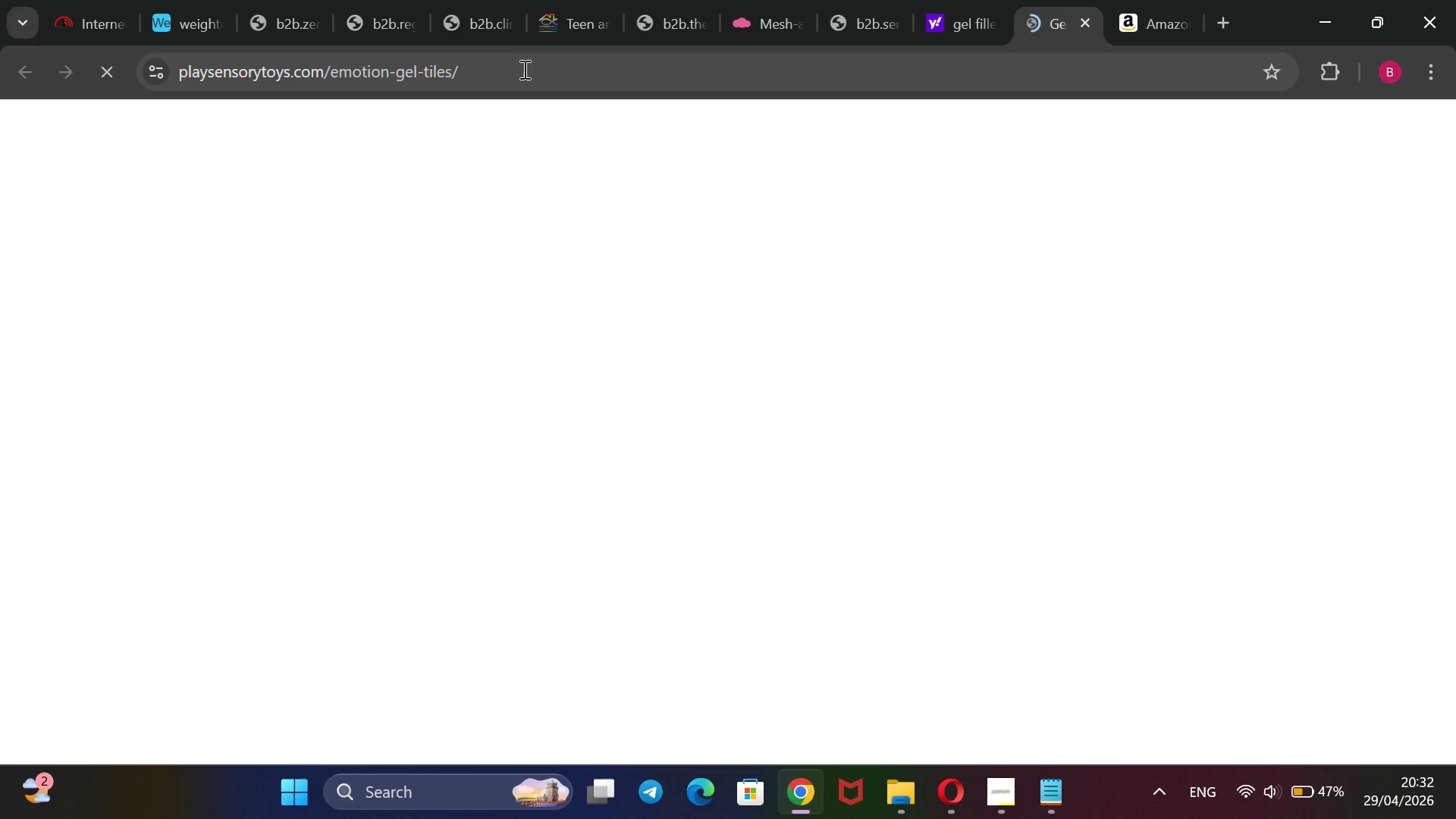 
wait(15.55)
 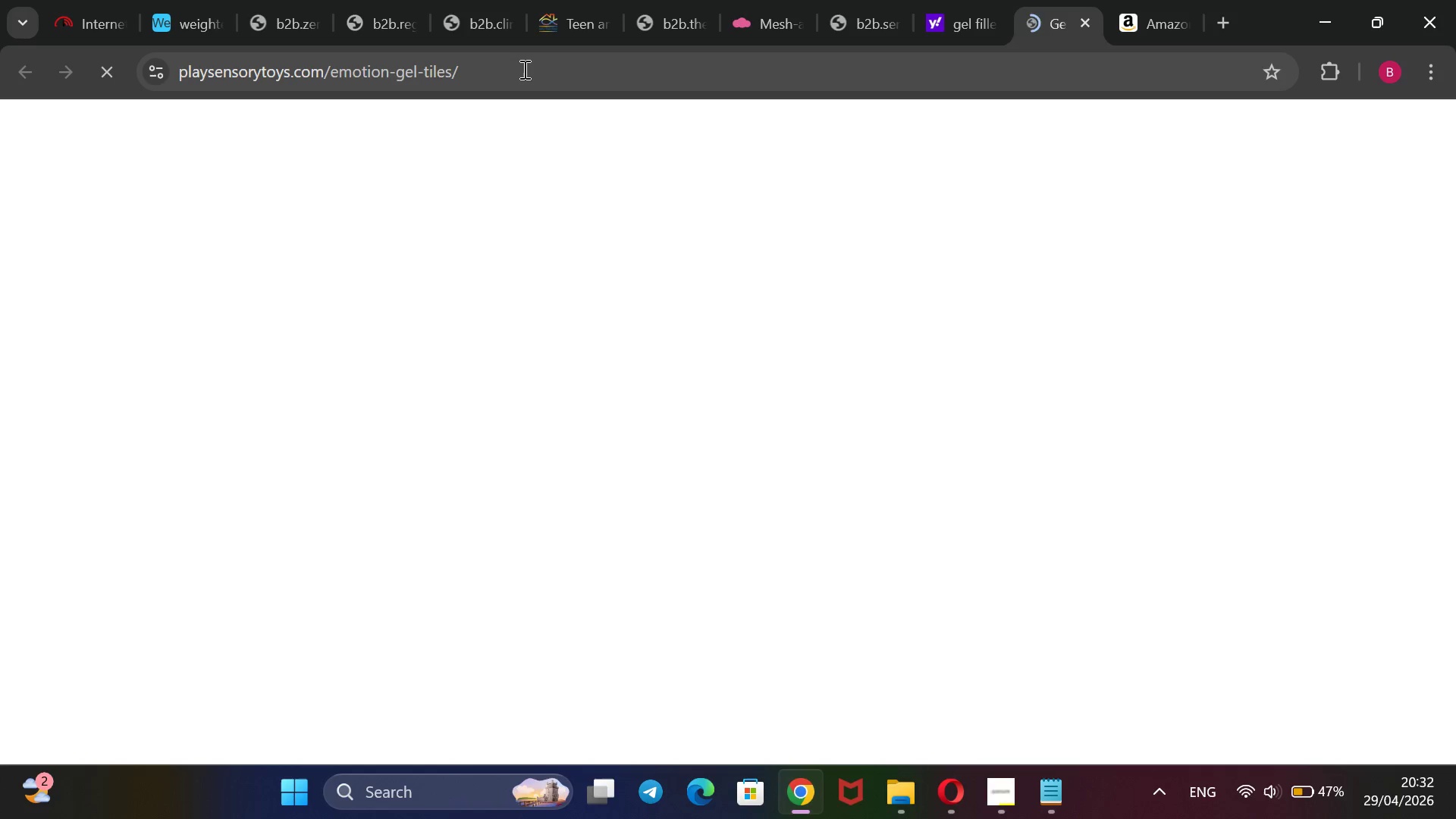 
left_click([523, 69])
 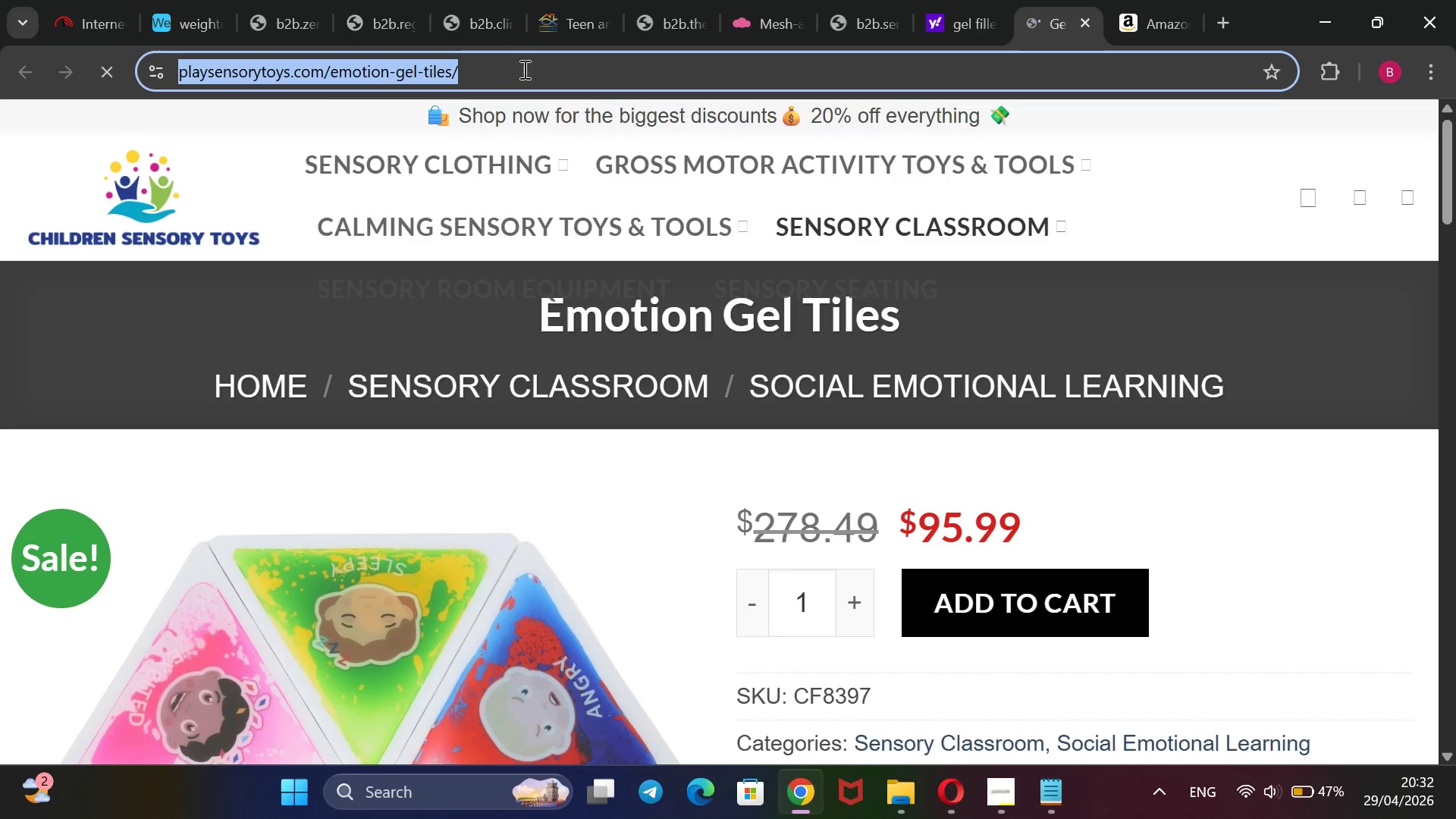 
key(Control+C)
 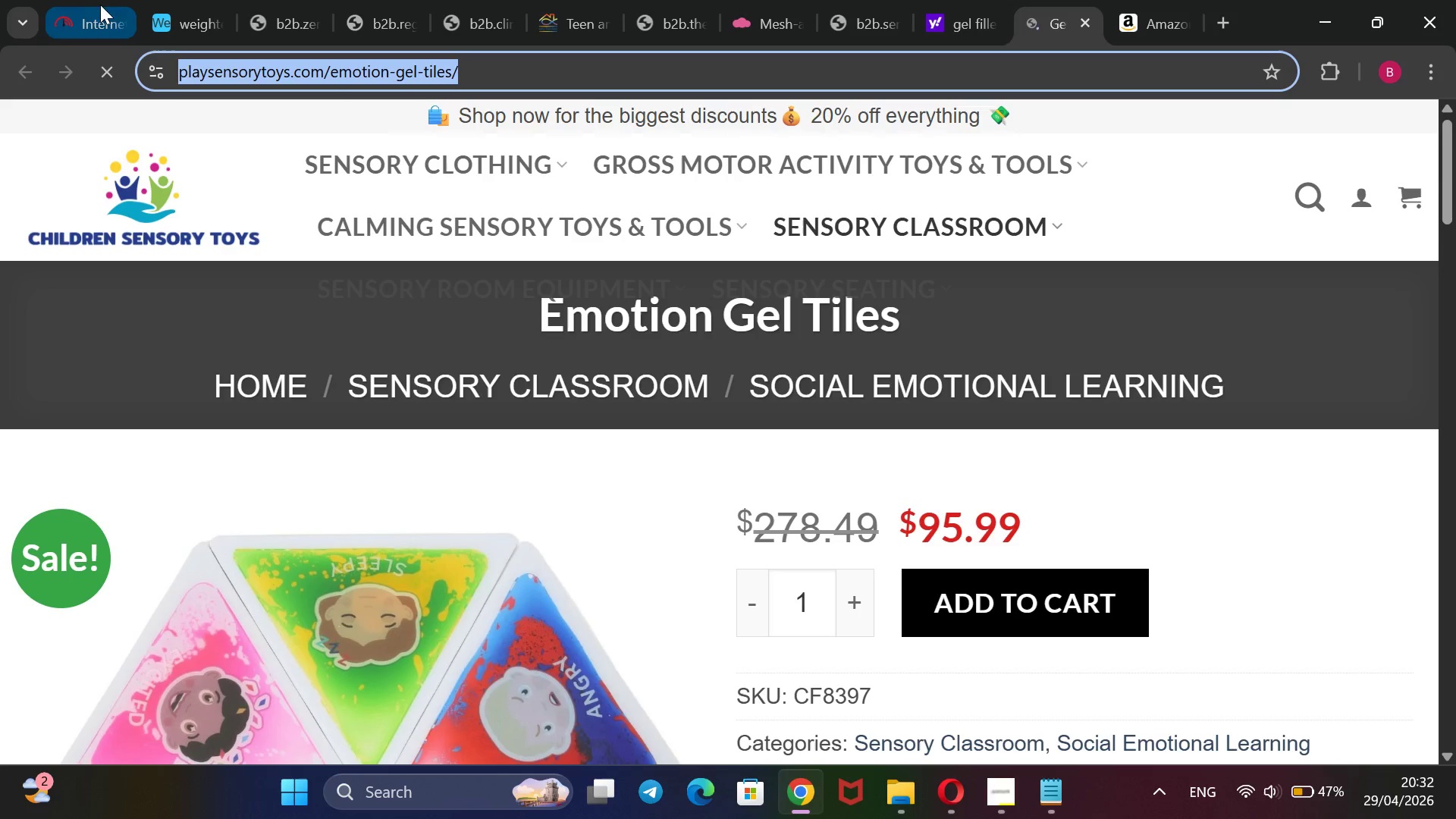 
left_click([178, 20])
 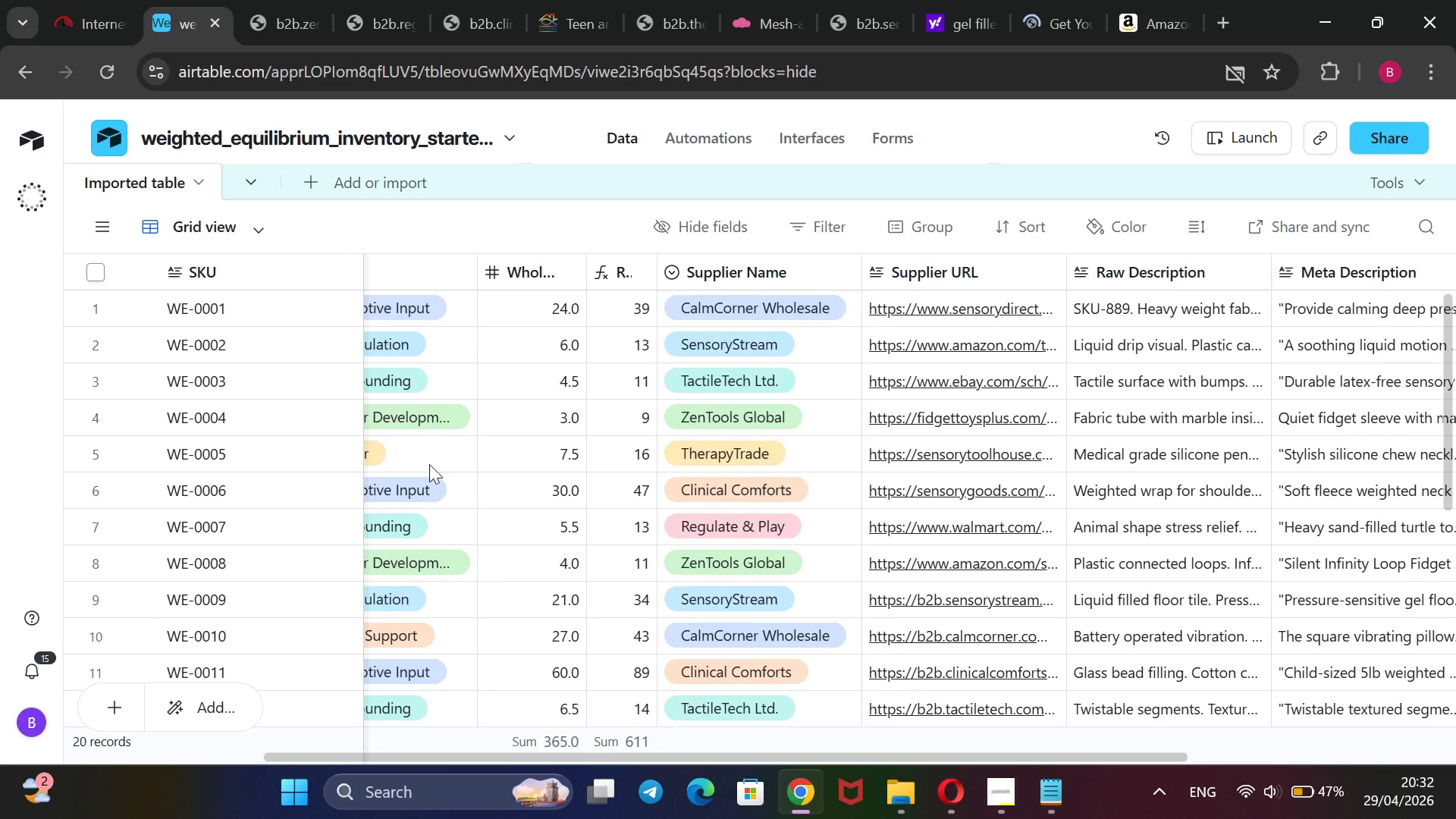 
mouse_move([710, 551])
 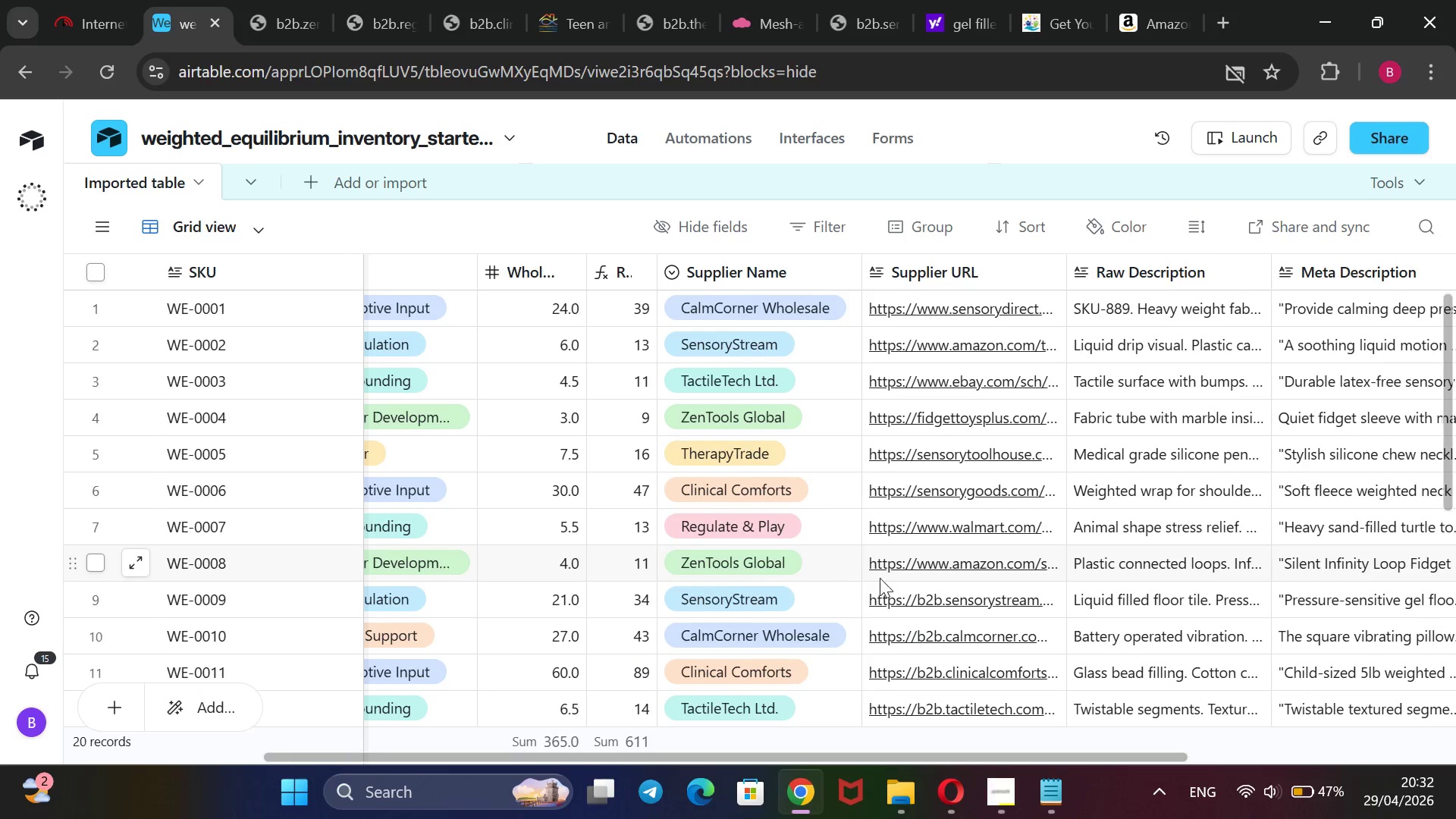 
double_click([922, 592])
 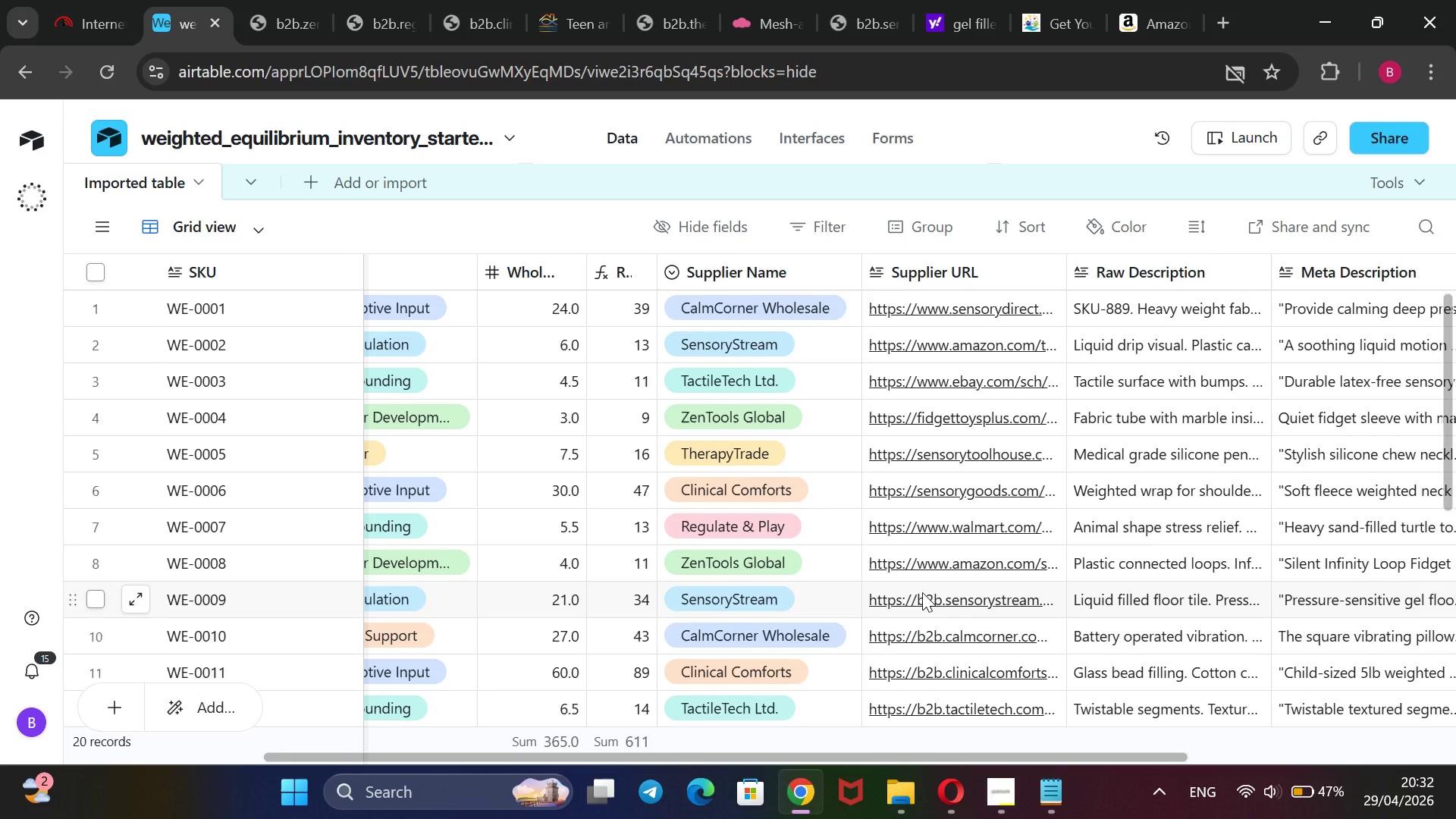 
triple_click([922, 592])
 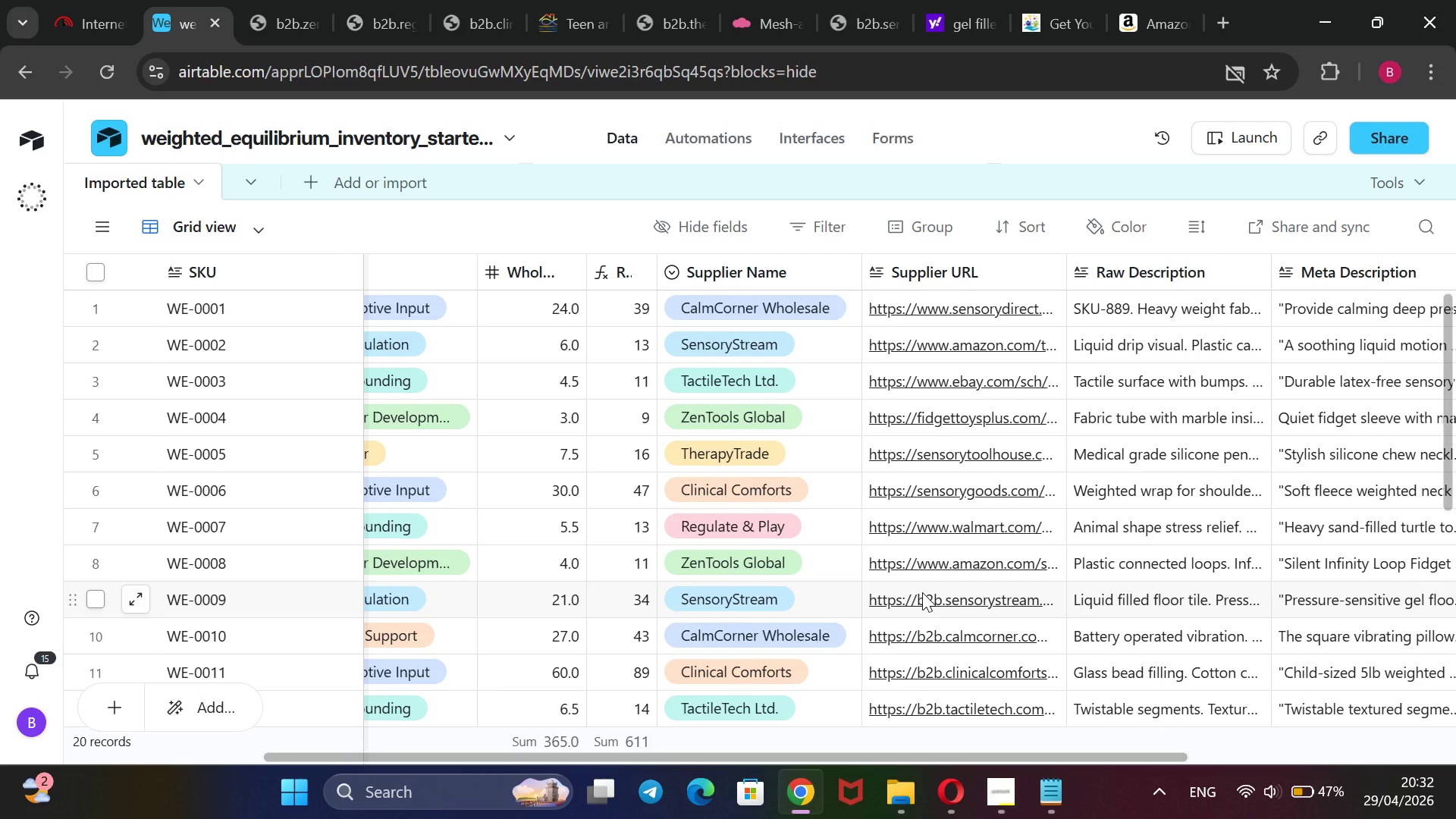 
wait(8.52)
 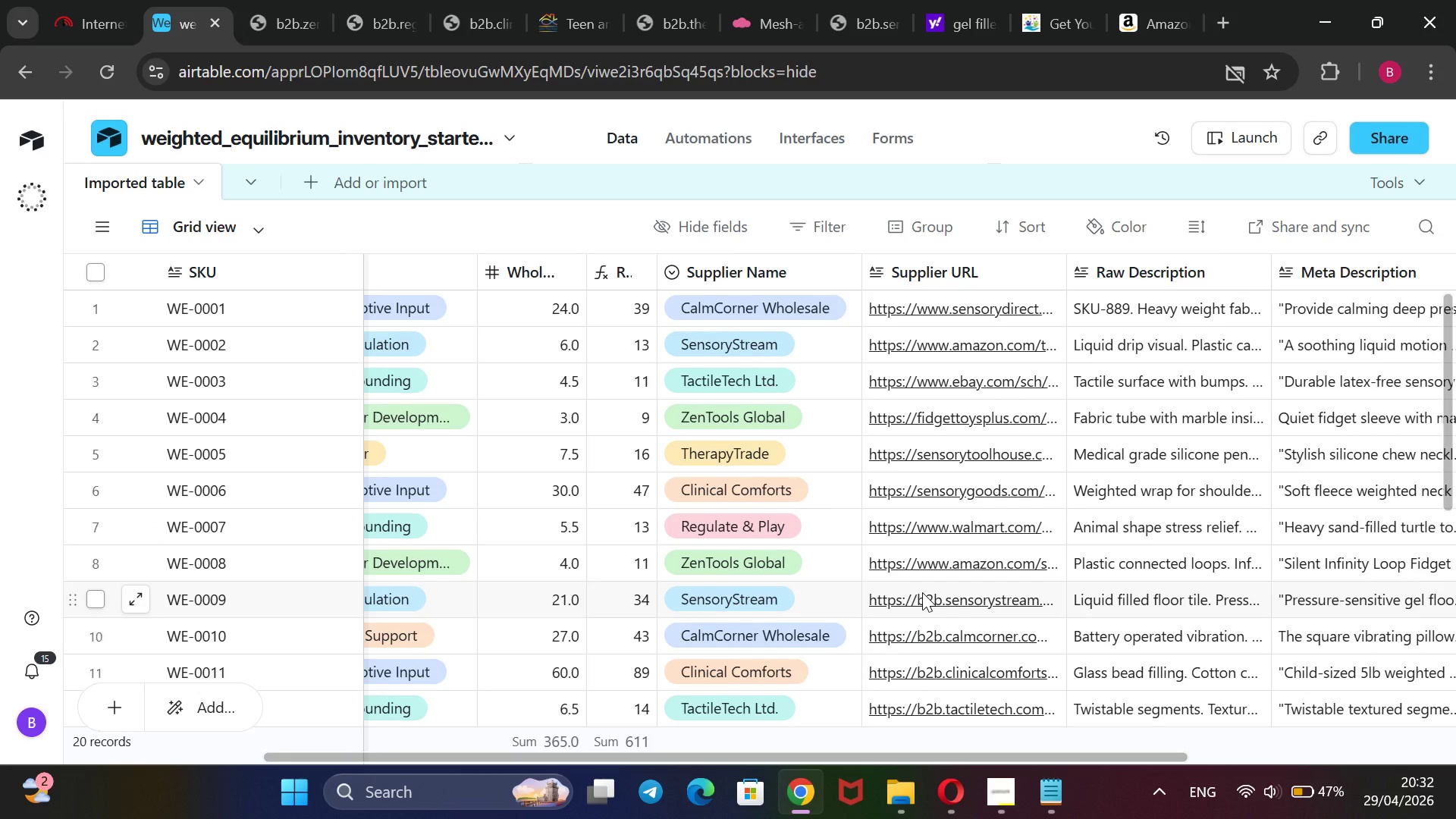 
left_click([191, 29])
 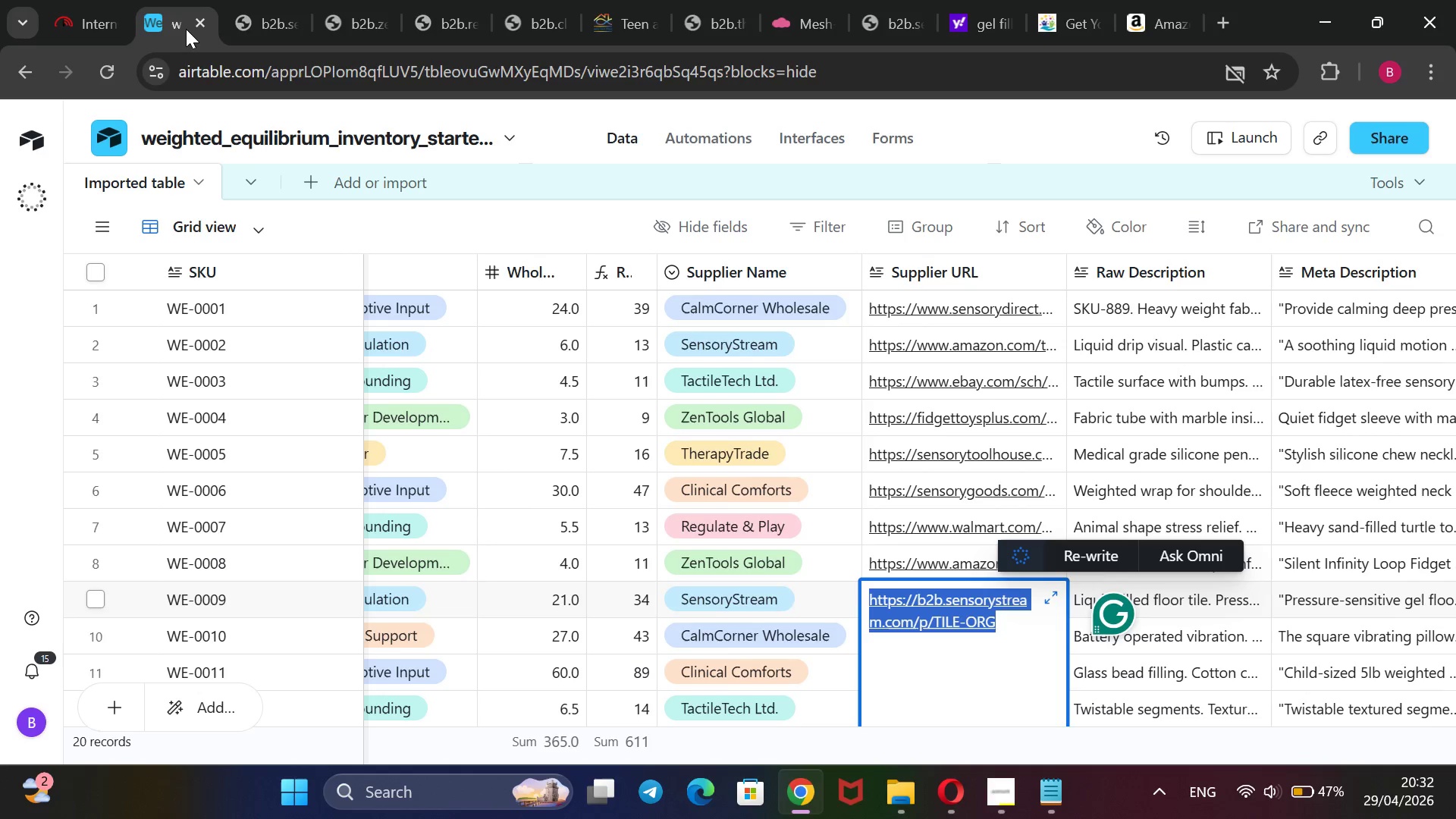 
wait(10.66)
 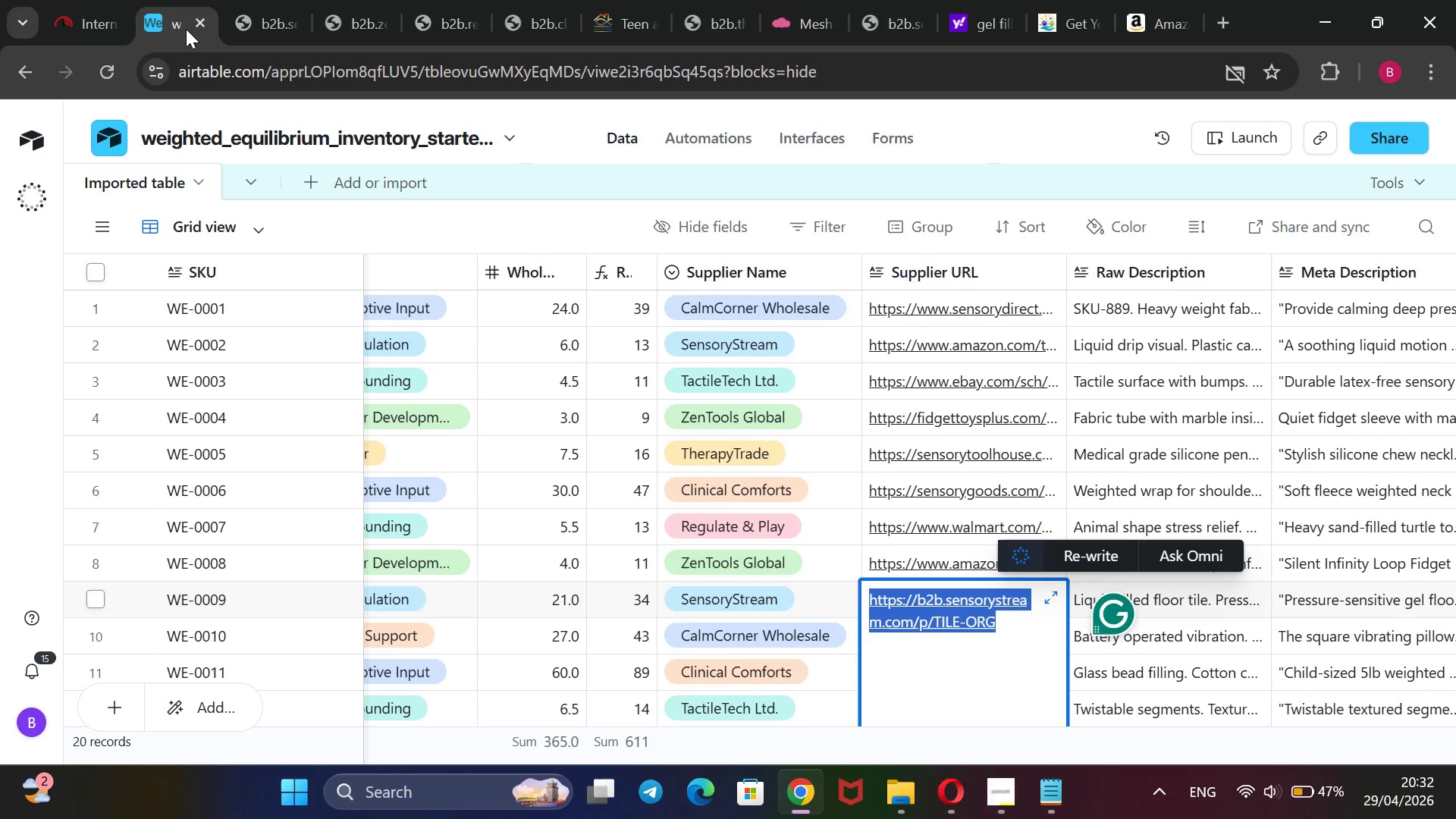 
key(Backspace)
 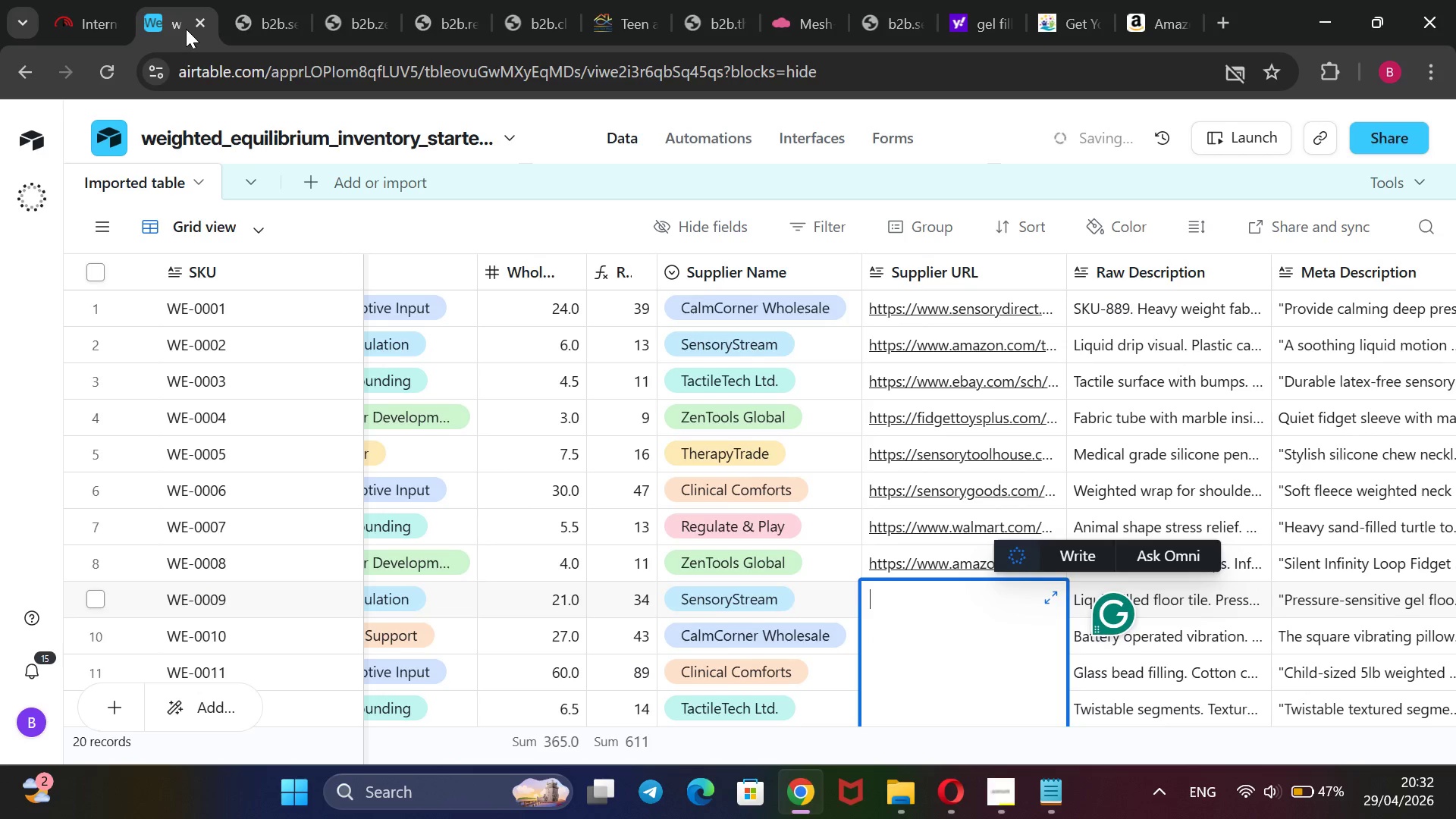 
key(Control+V)
 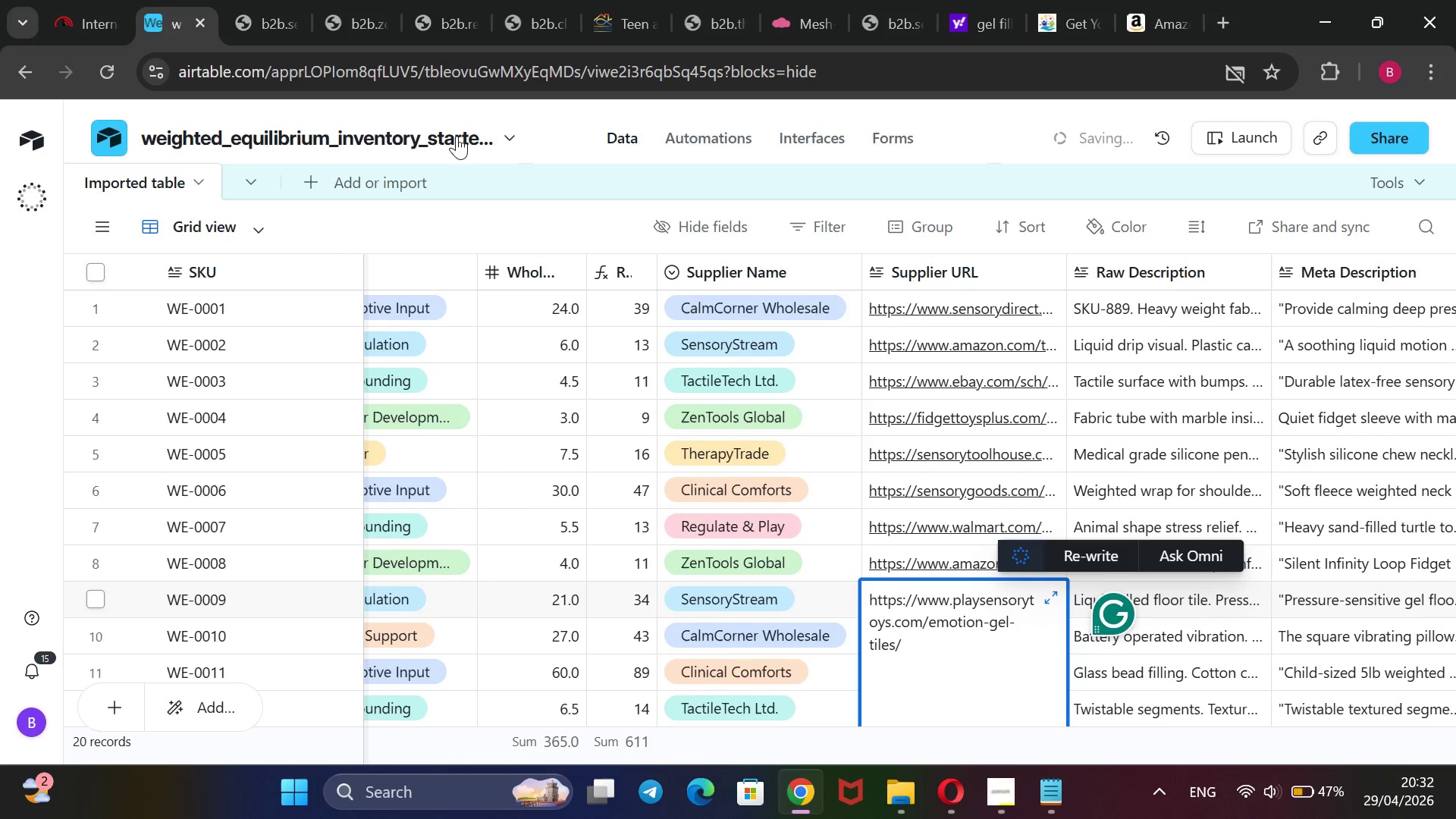 
left_click([544, 216])
 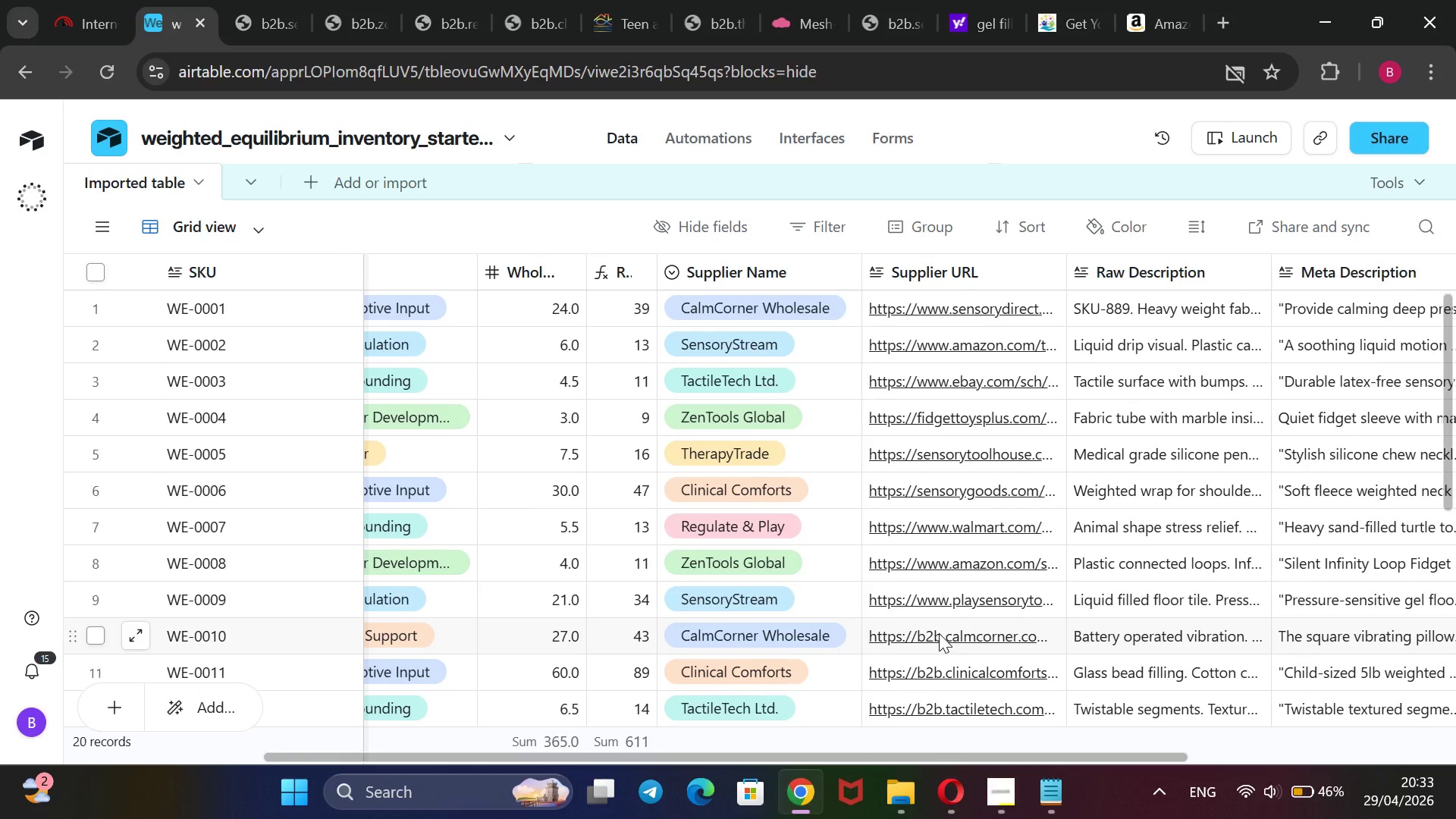 
wait(30.86)
 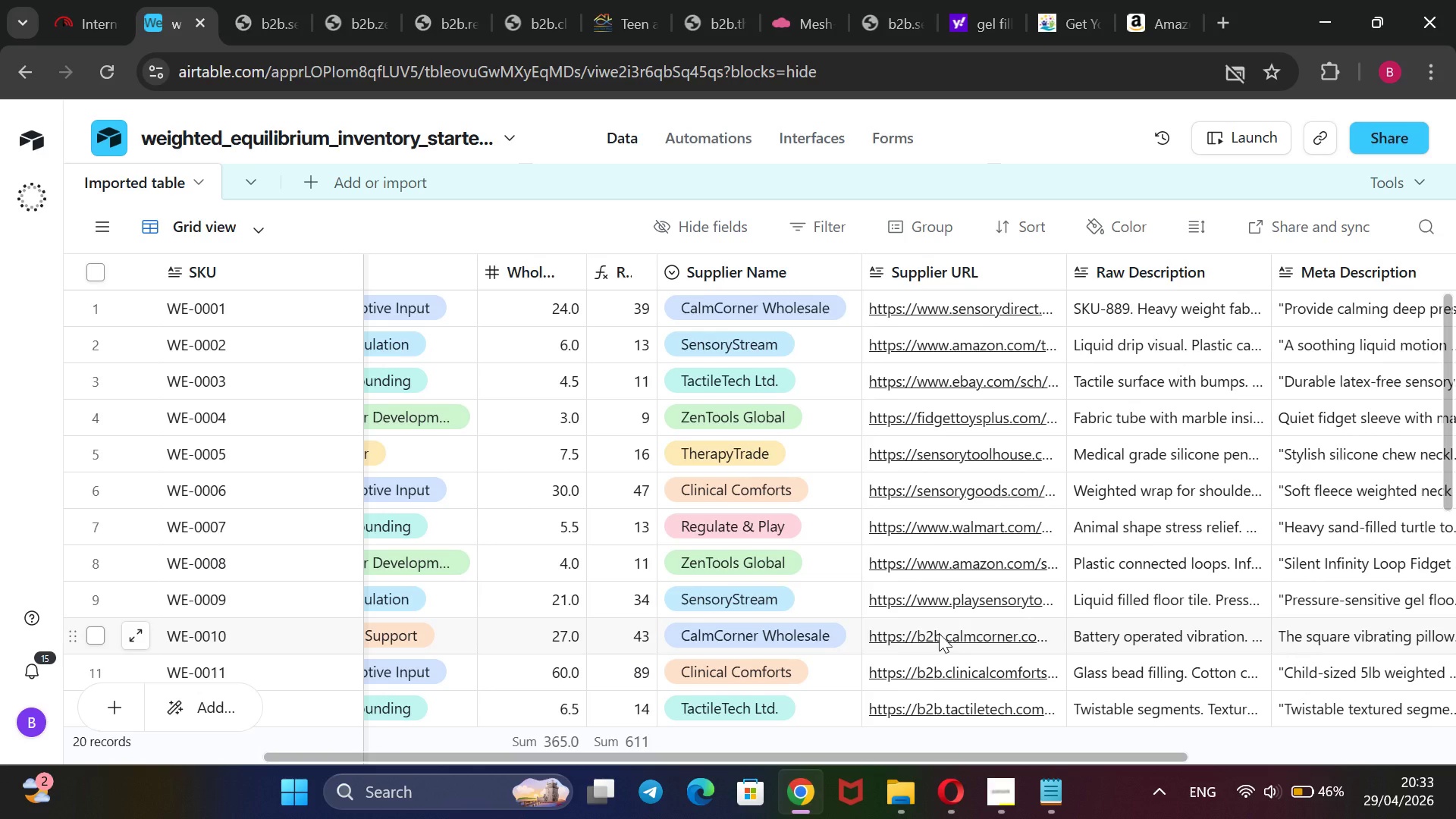 
left_click([974, 10])
 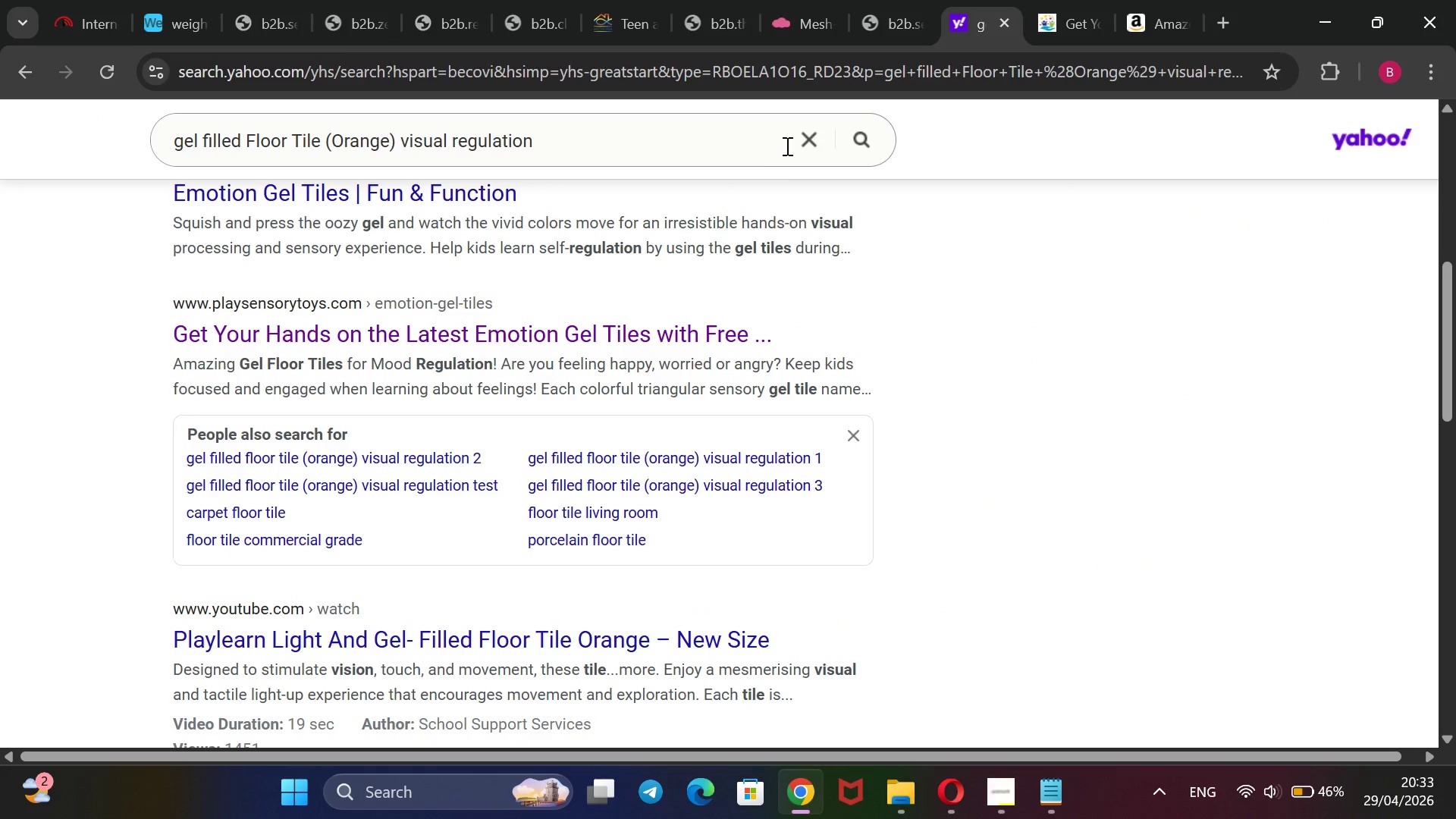 
left_click([800, 153])
 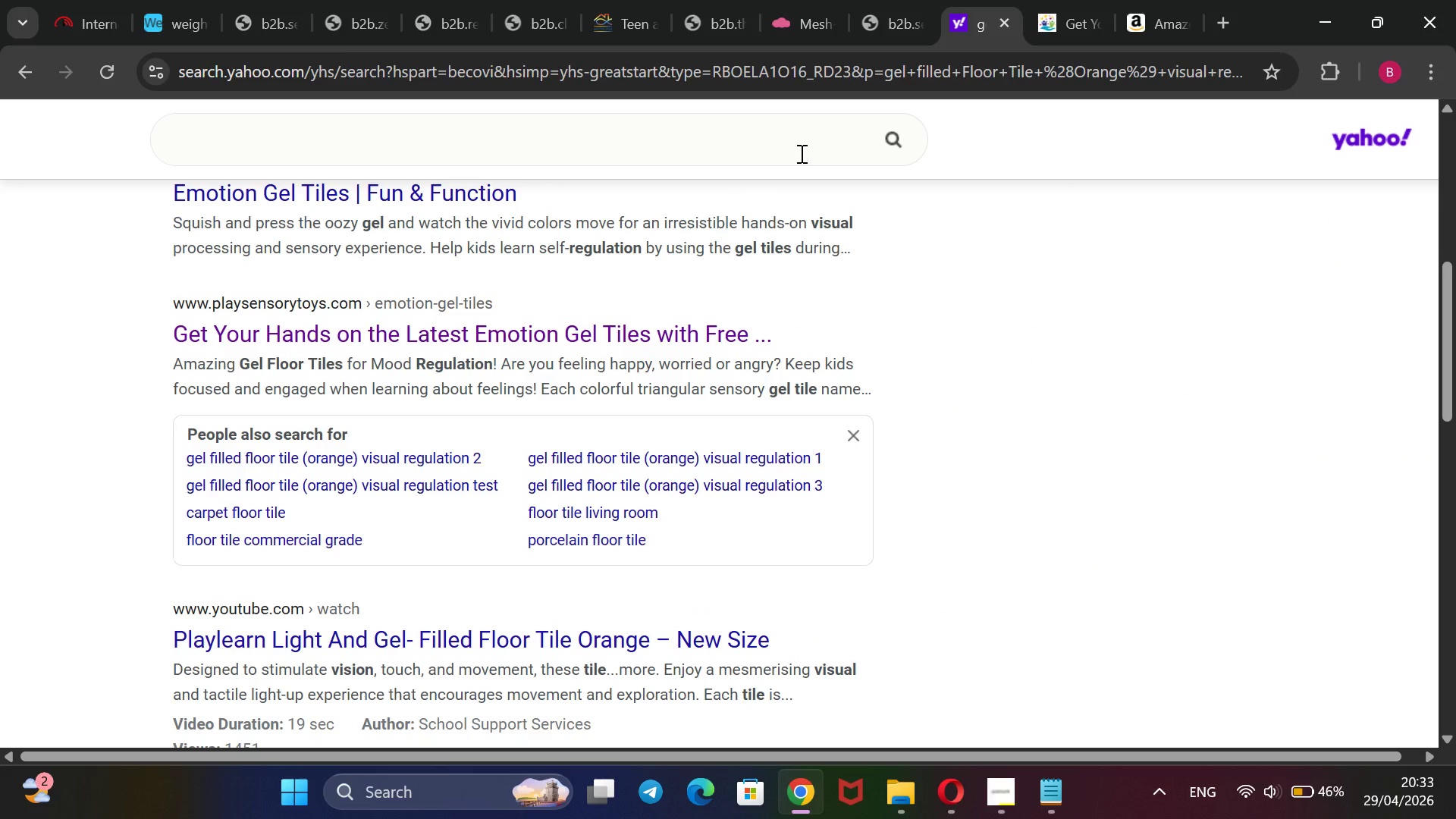 
wait(5.12)
 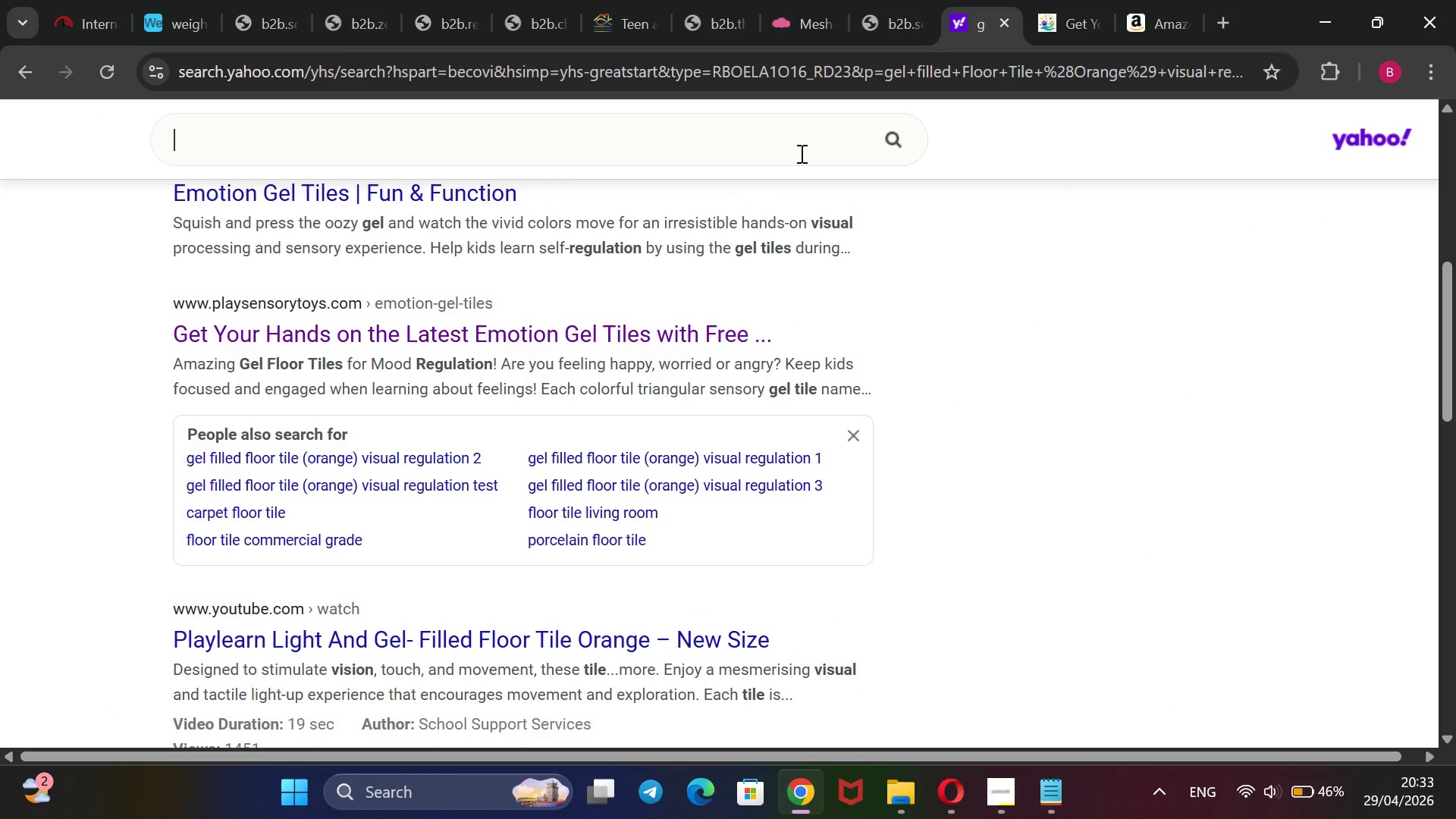 
type(vibratti)
key(Backspace)
key(Backspace)
type(ing pillow ())
 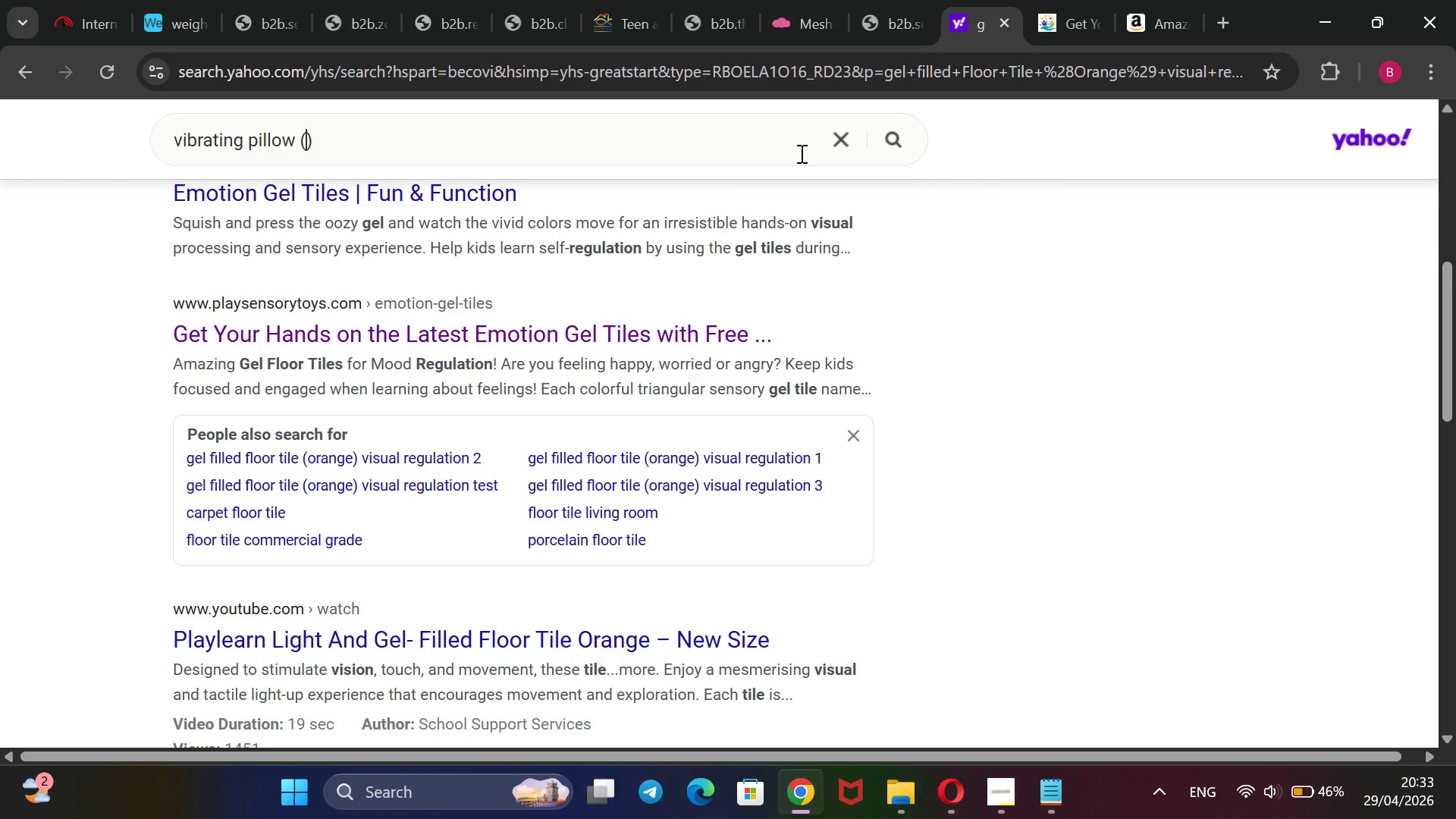 
 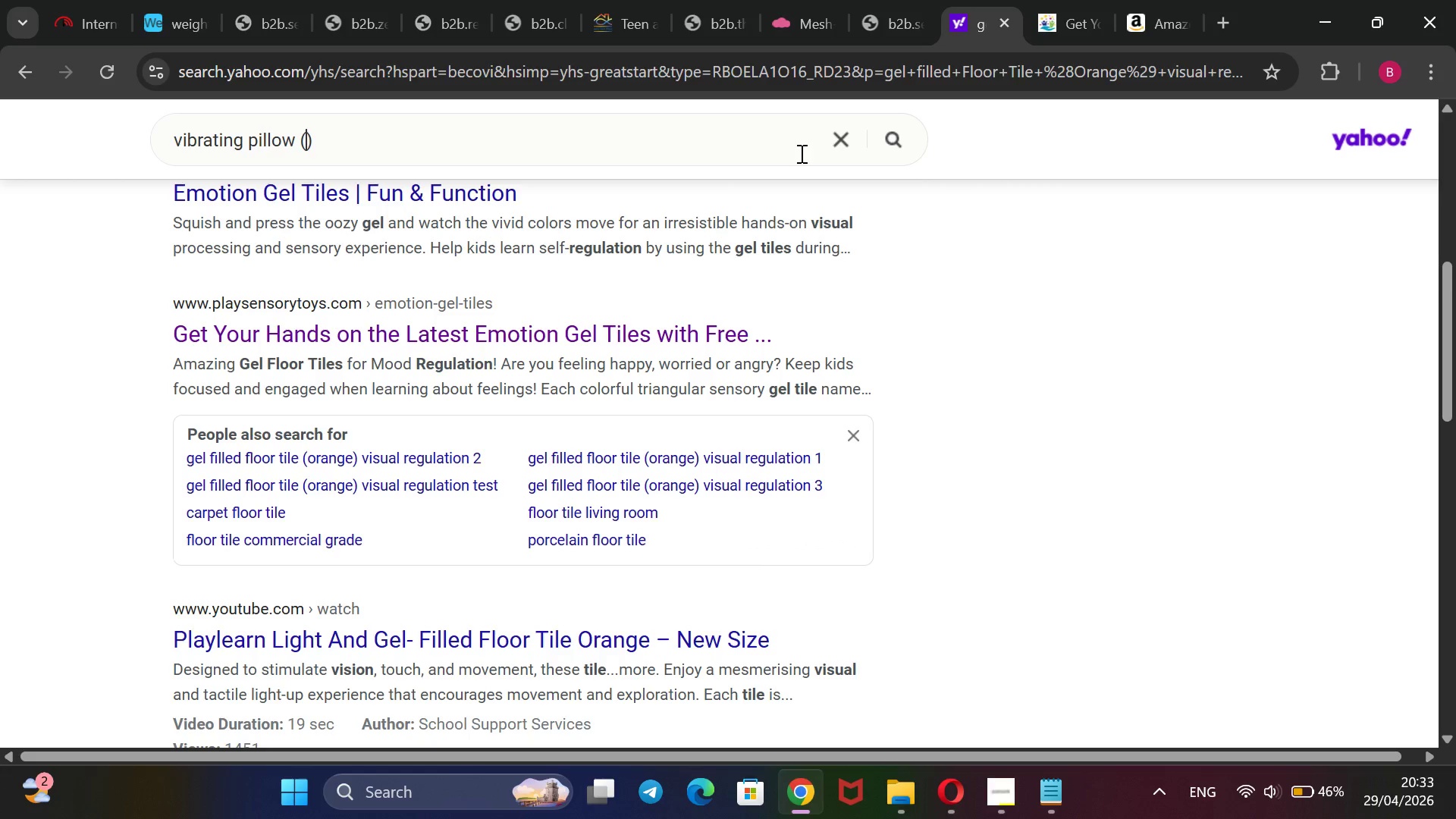 
key(ArrowLeft)
 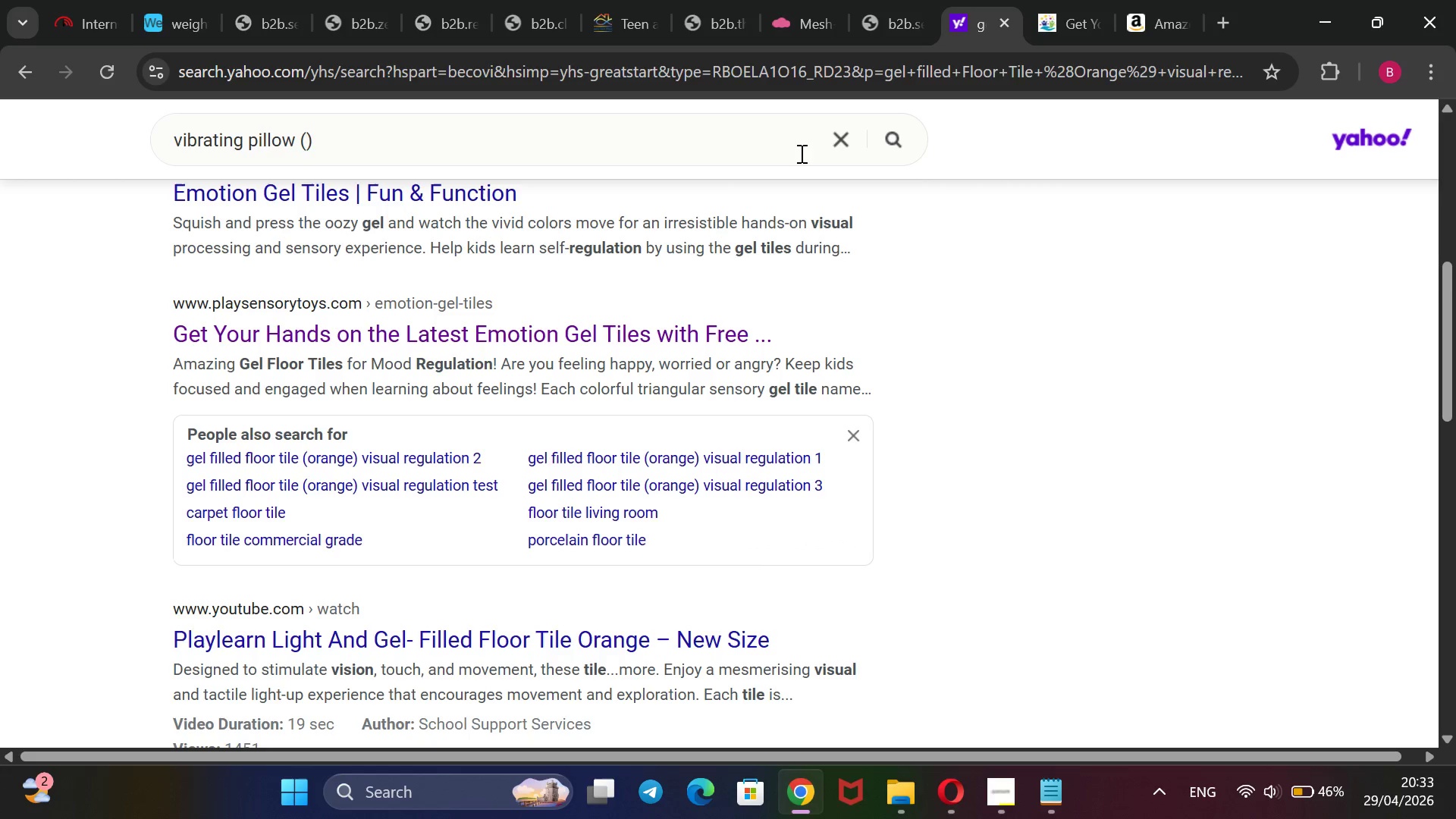 
type(square)
 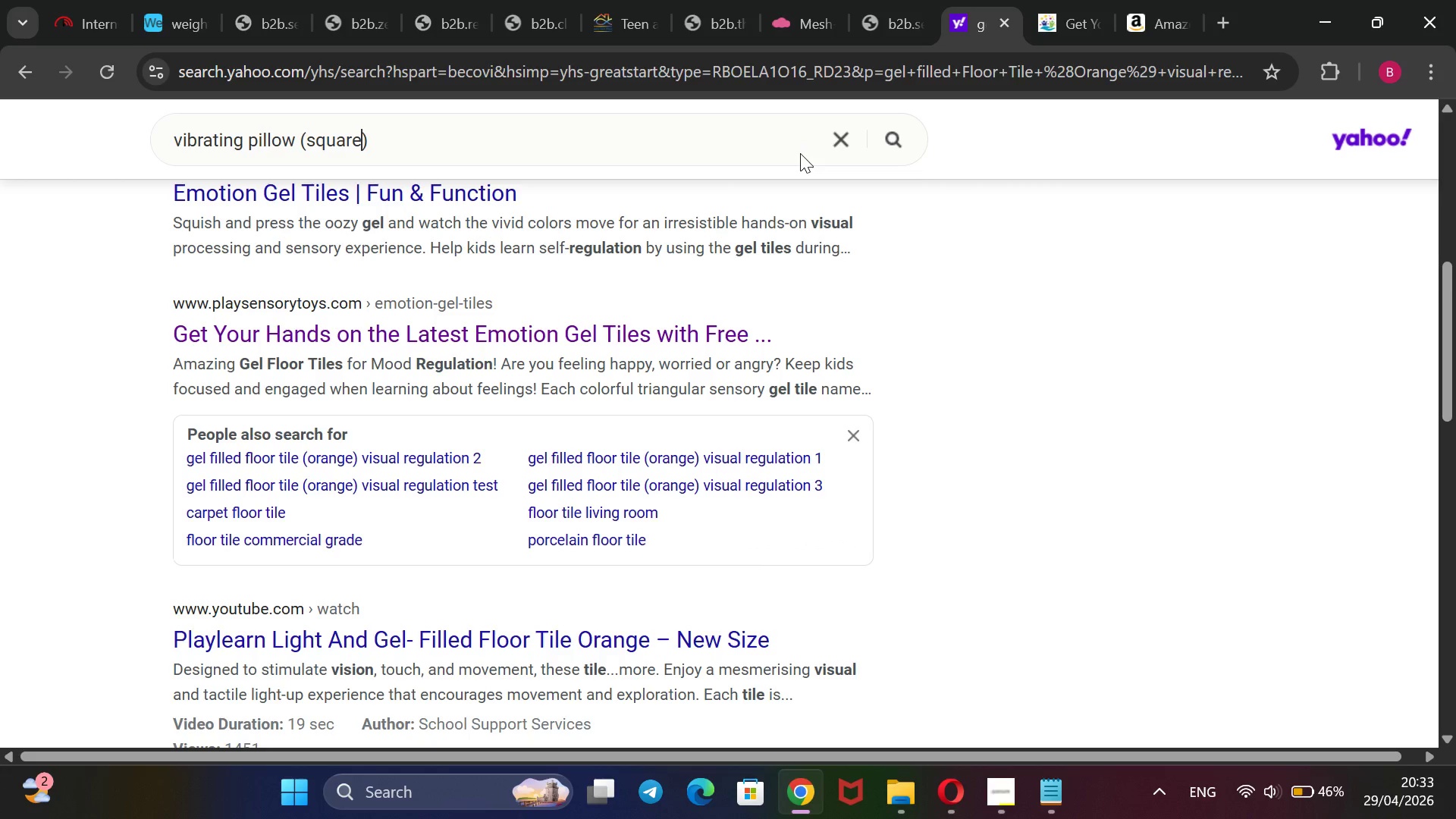 
key(Enter)
 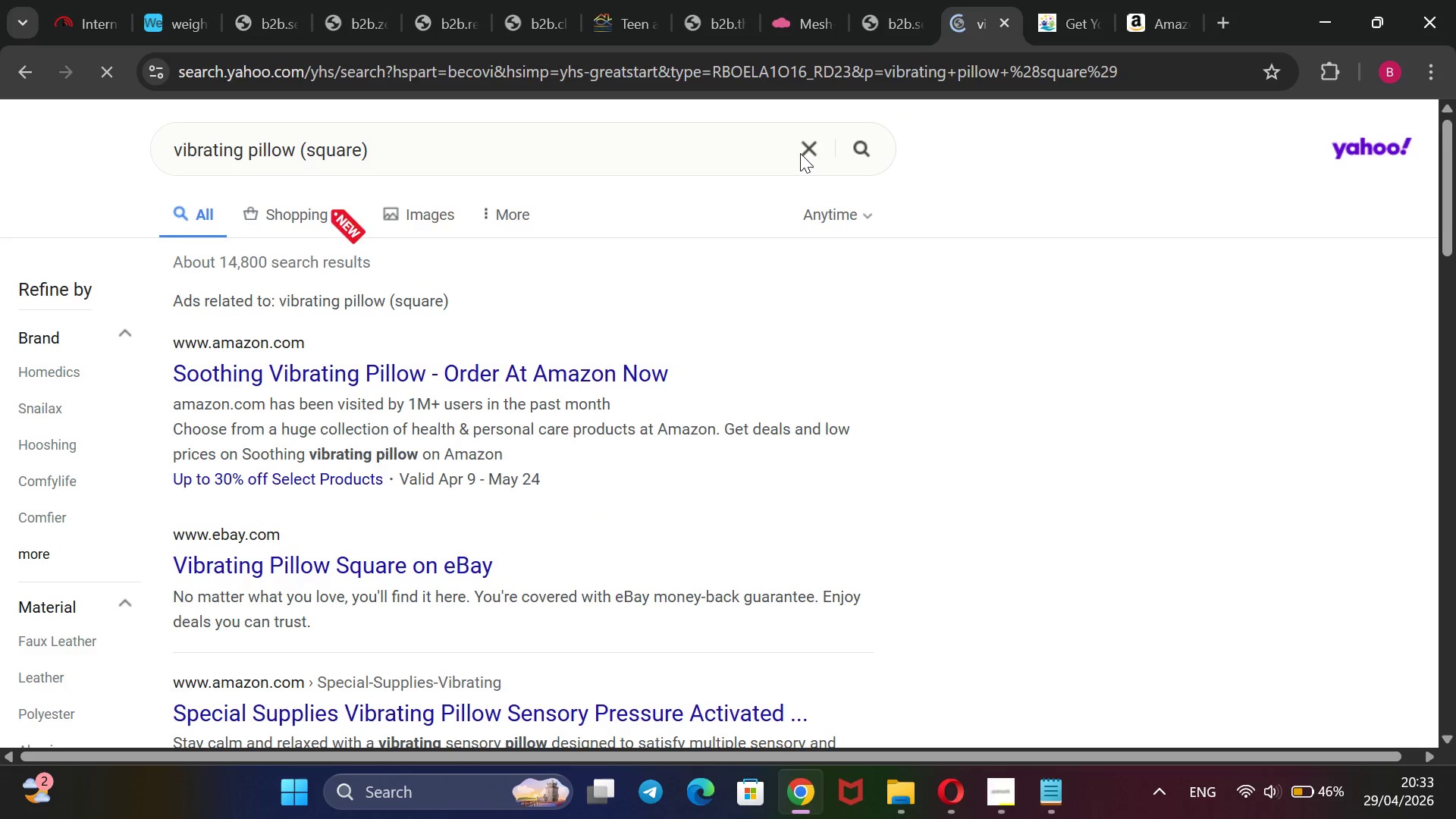 
wait(6.47)
 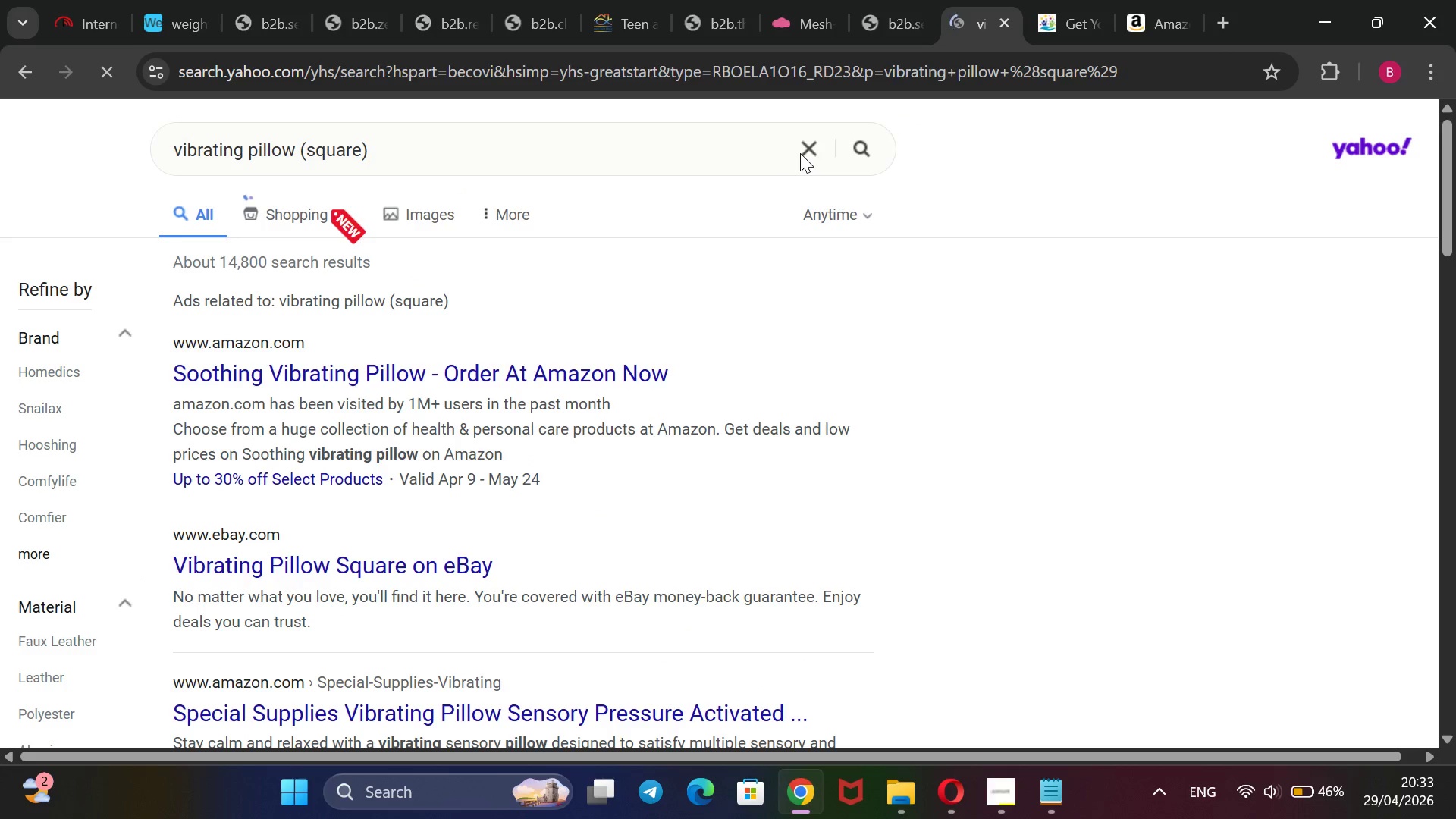 
scroll: coordinate [800, 153], scroll_direction: down, amount: 5.0
 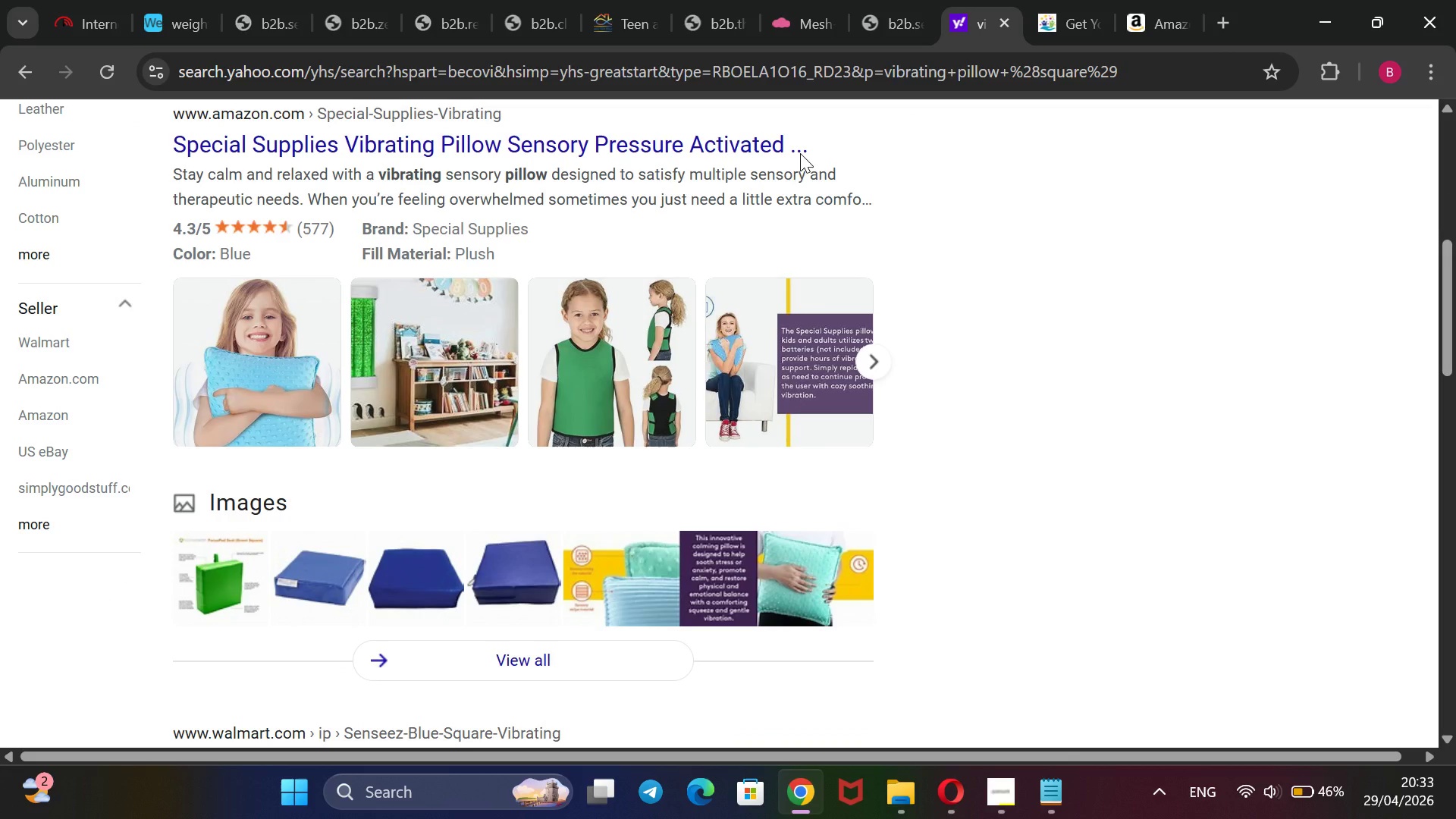 
wait(6.93)
 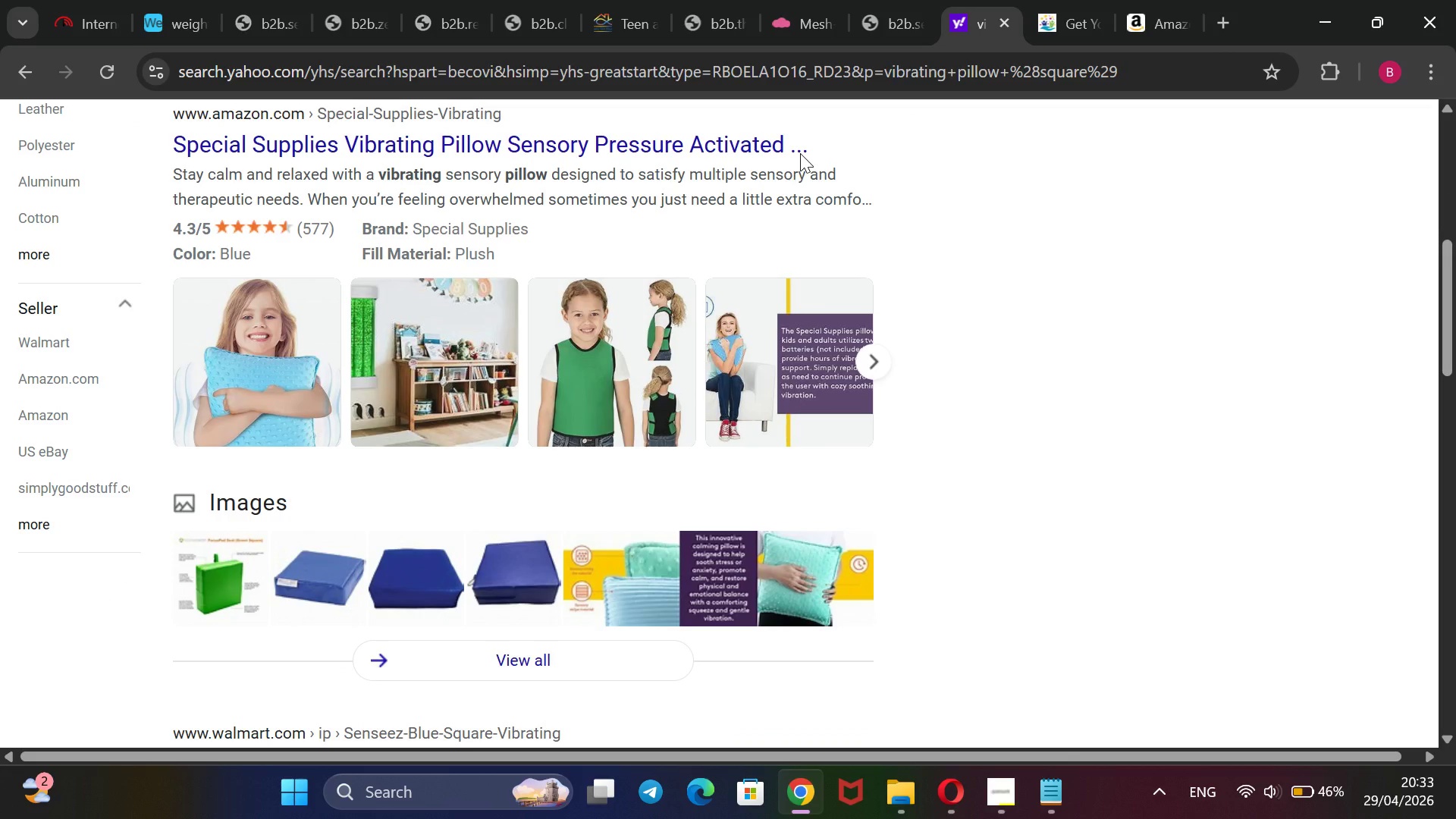 
scroll: coordinate [482, 314], scroll_direction: down, amount: 7.0
 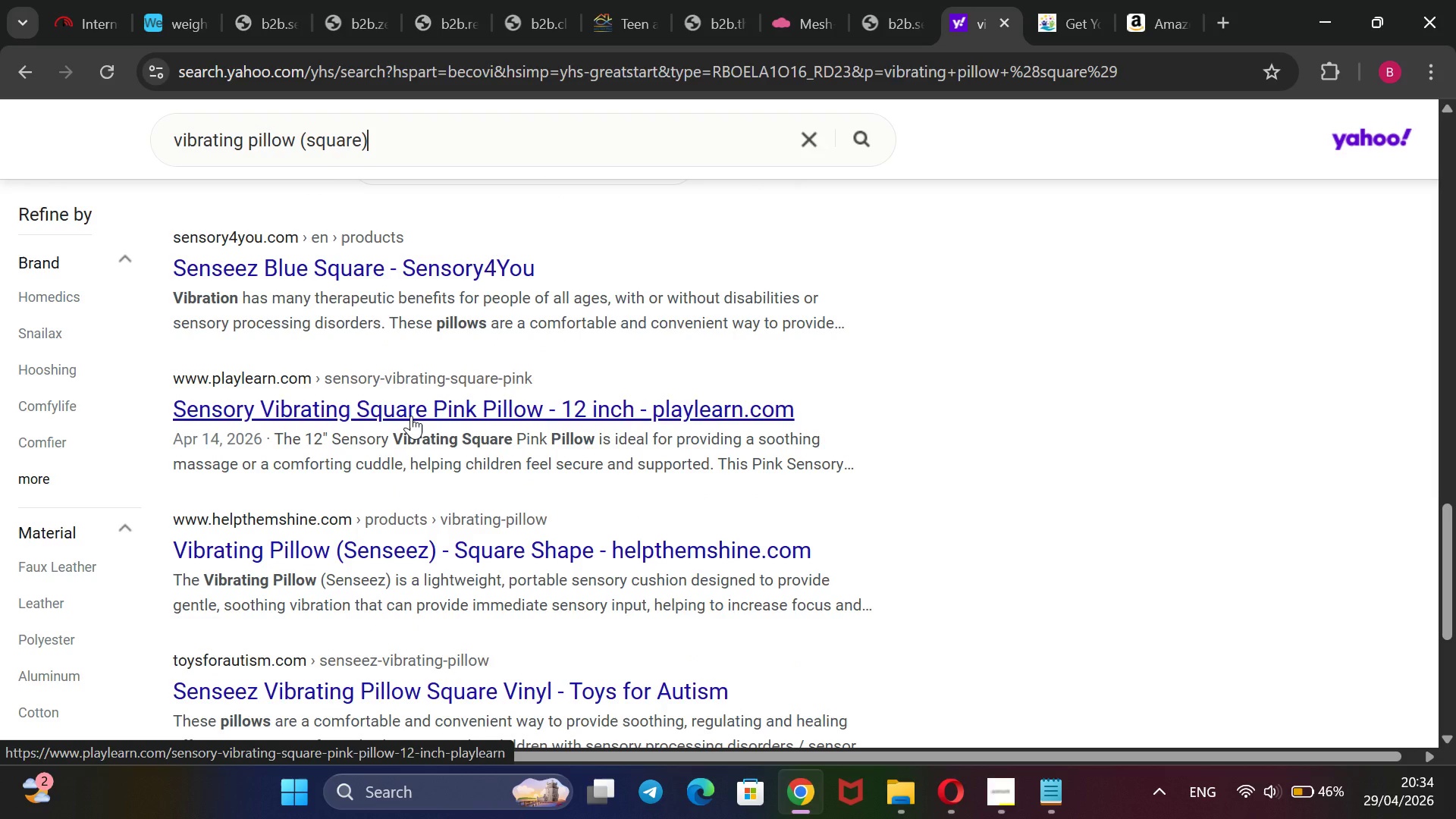 
wait(10.75)
 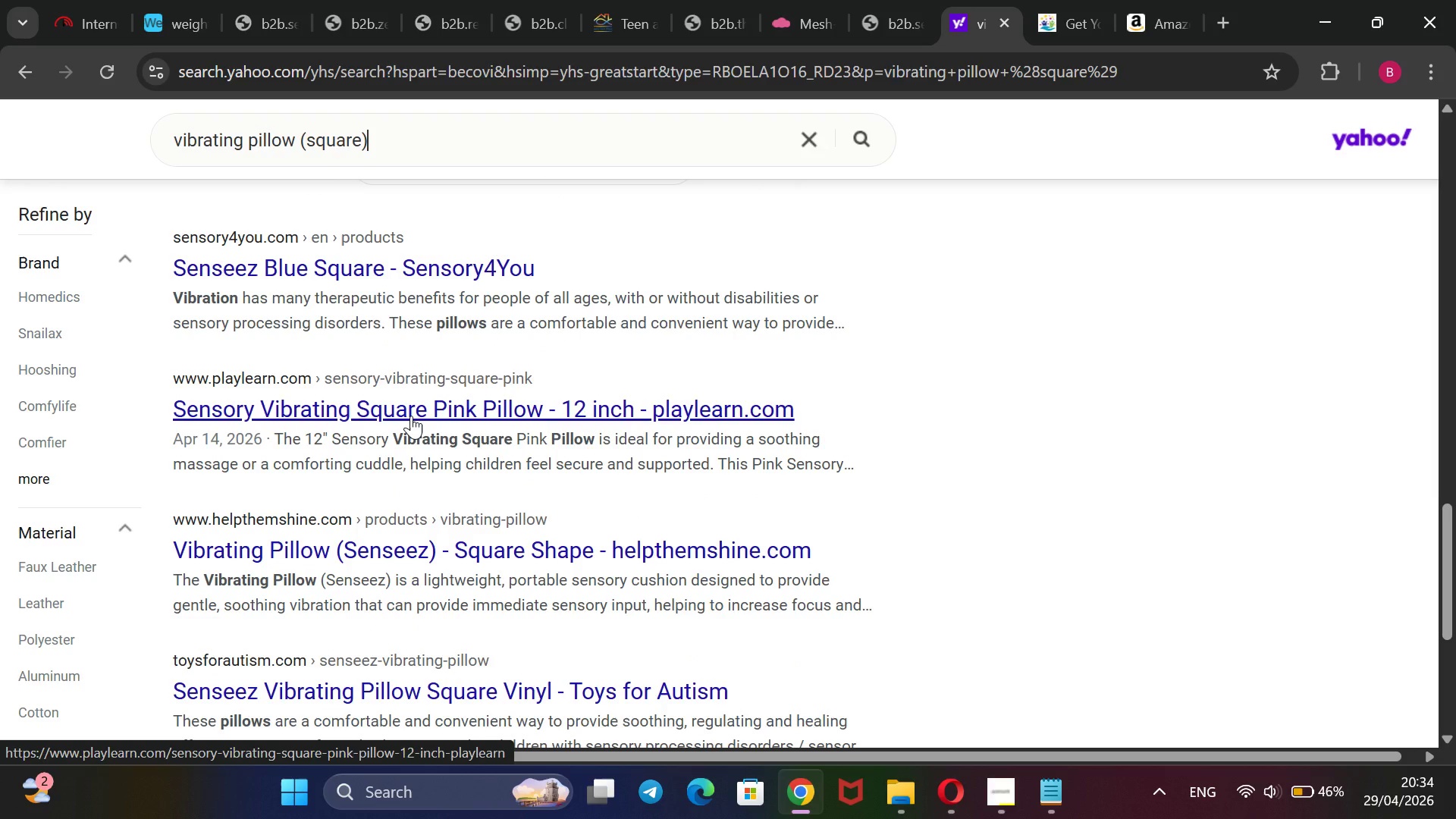 
left_click([172, 25])
 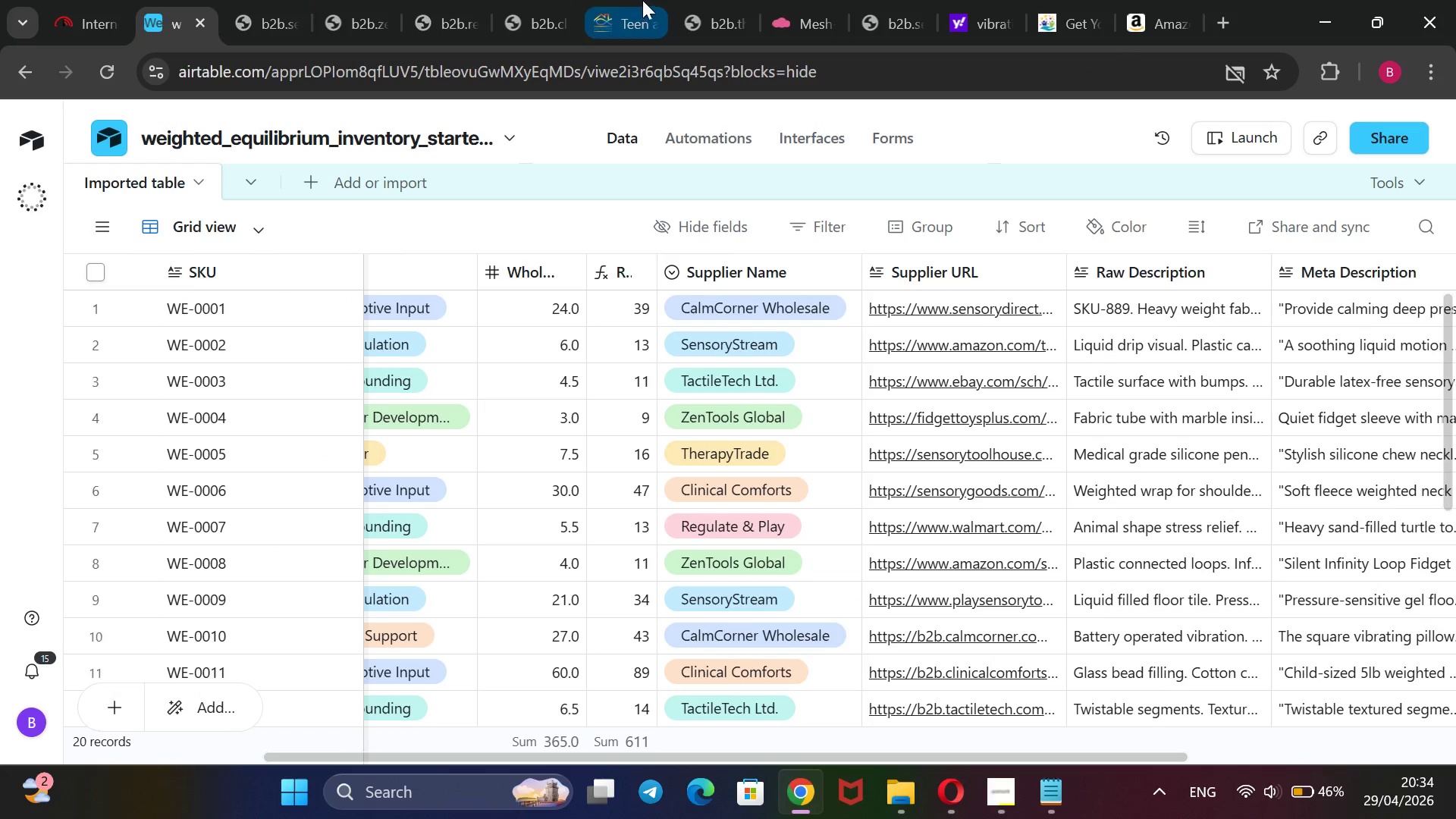 
left_click([994, 22])
 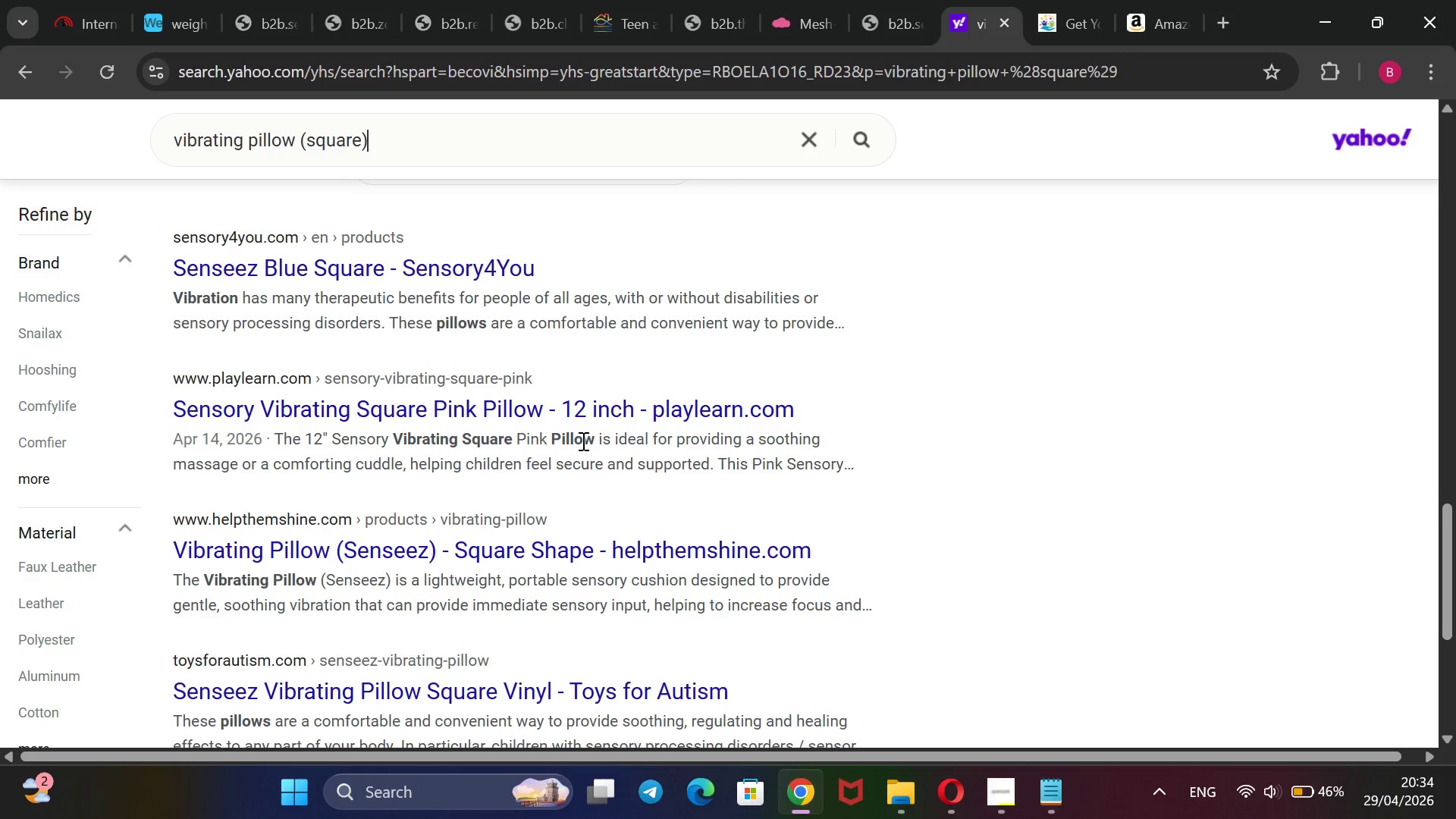 
scroll: coordinate [582, 441], scroll_direction: down, amount: 1.0
 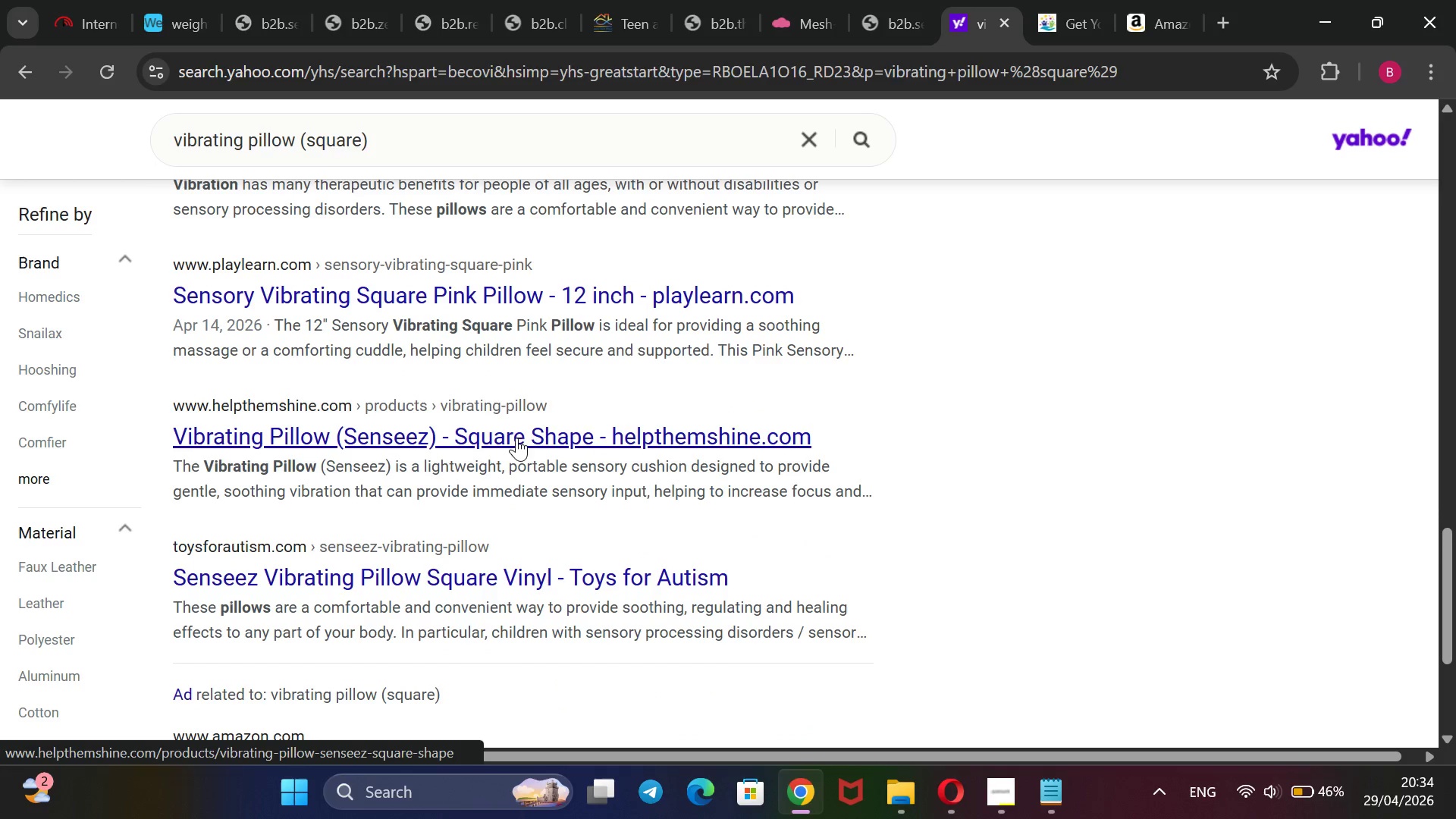 
left_click([516, 435])
 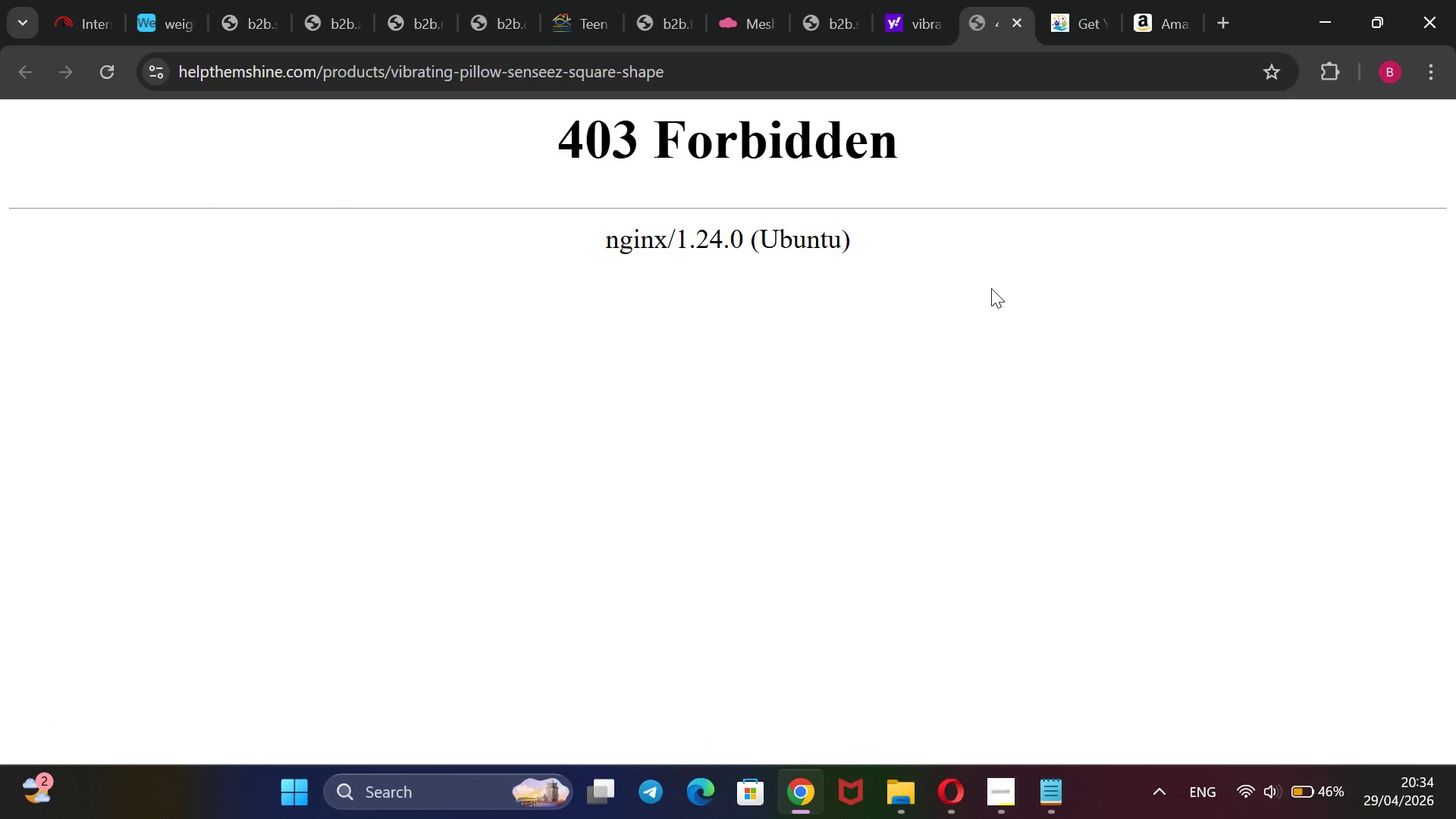 
wait(10.19)
 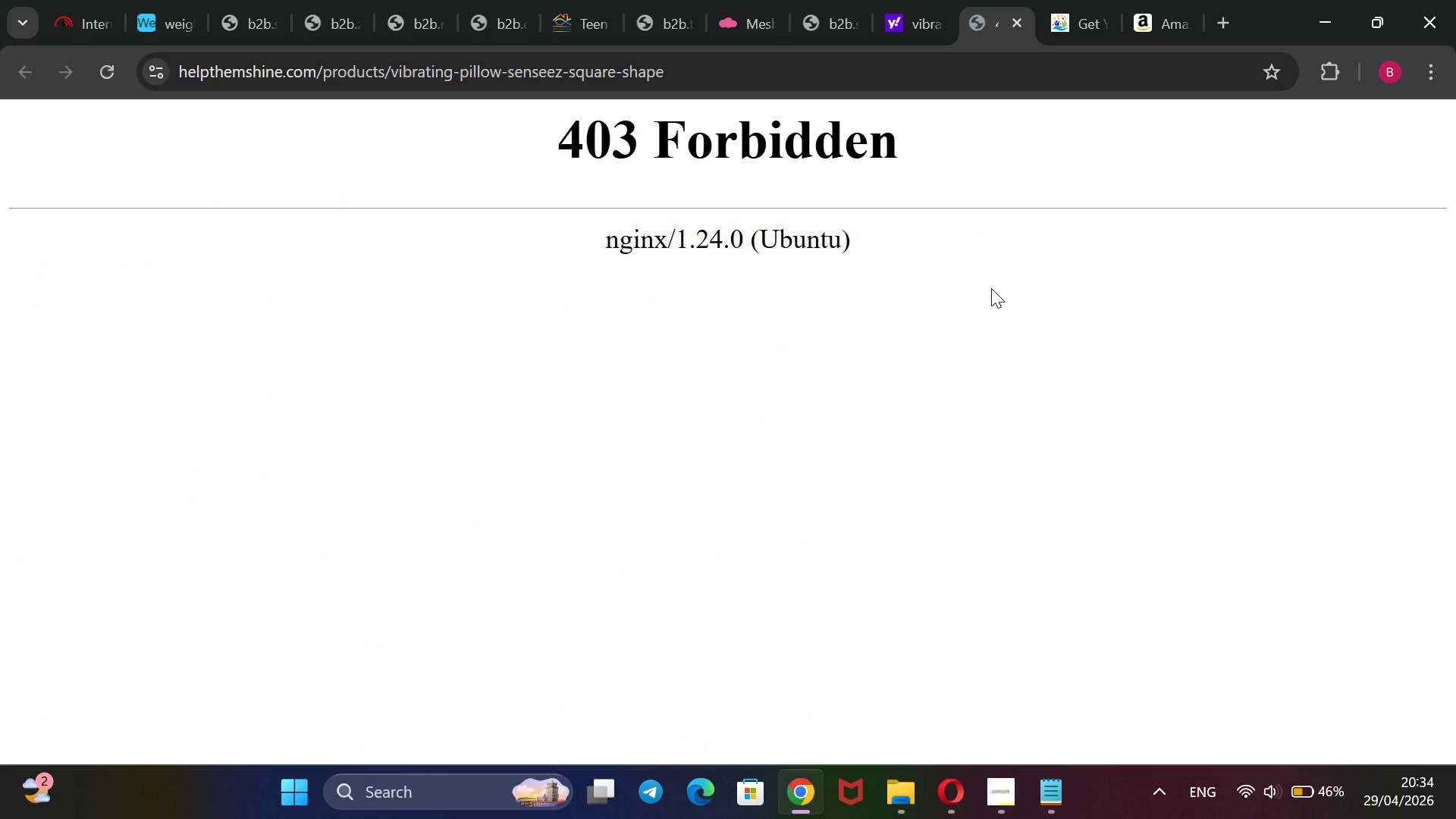 
left_click([1087, 12])
 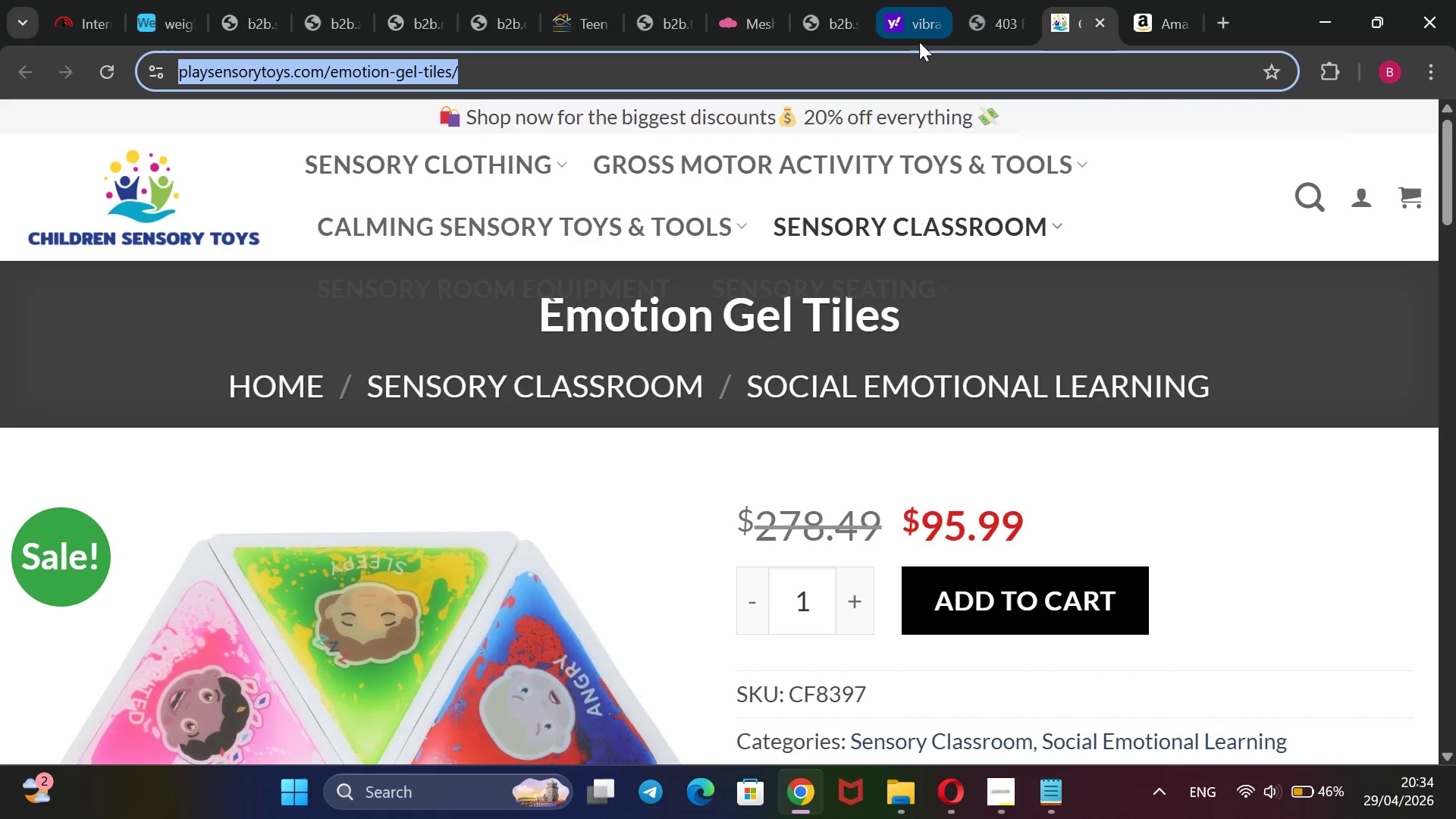 
left_click([901, 32])
 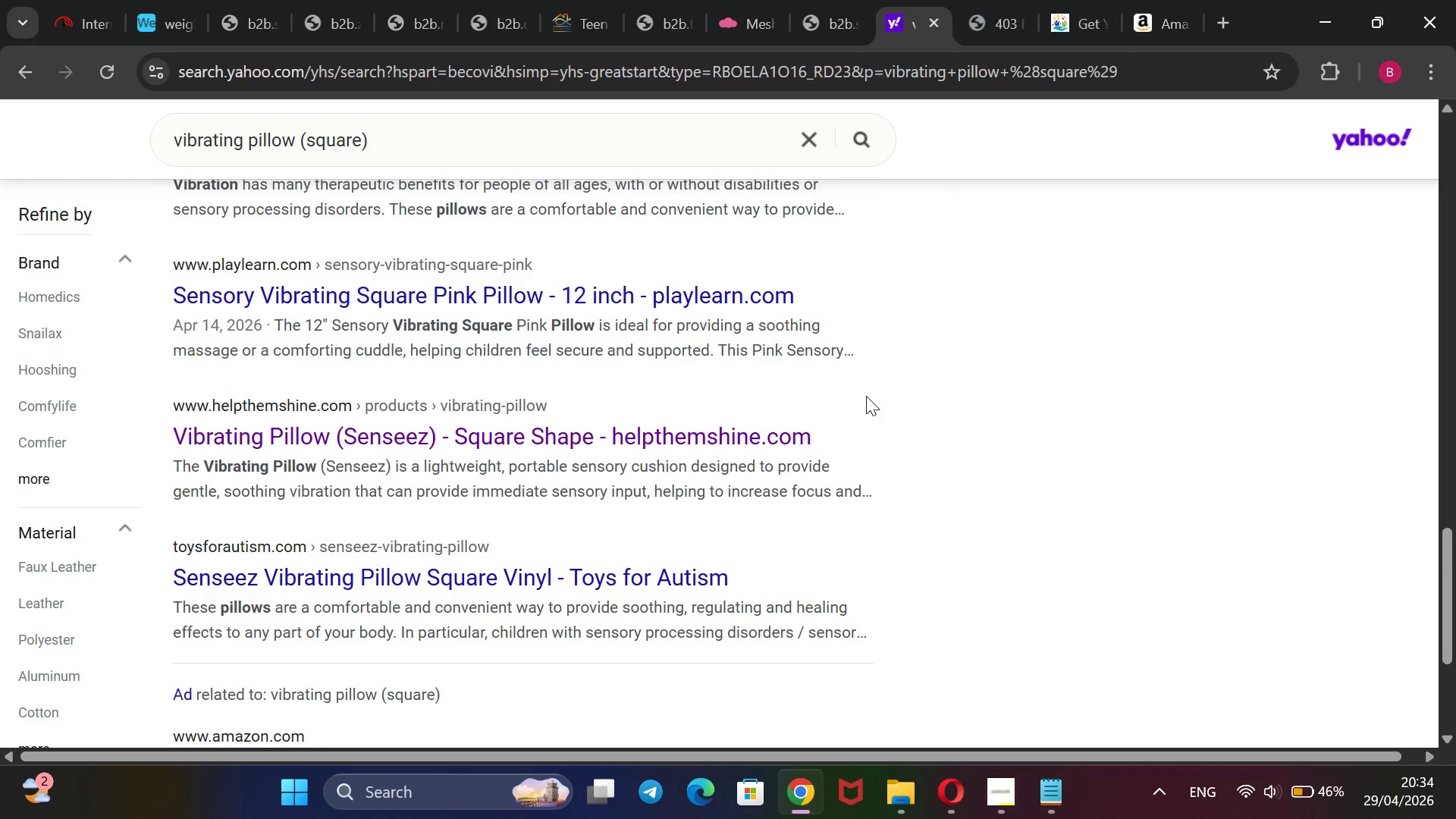 
scroll: coordinate [866, 396], scroll_direction: down, amount: 1.0
 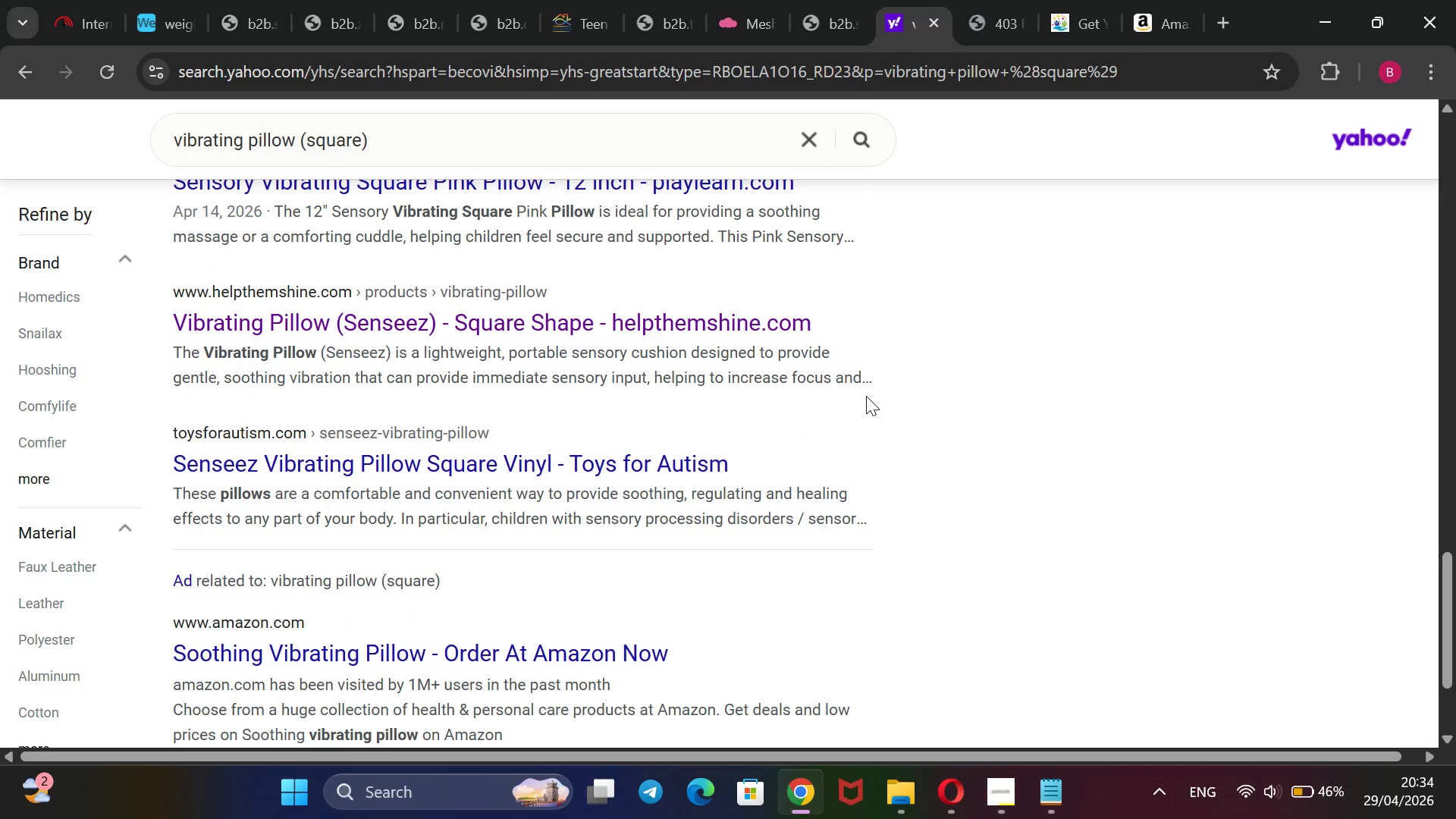 
scroll: coordinate [866, 396], scroll_direction: up, amount: 1.0
 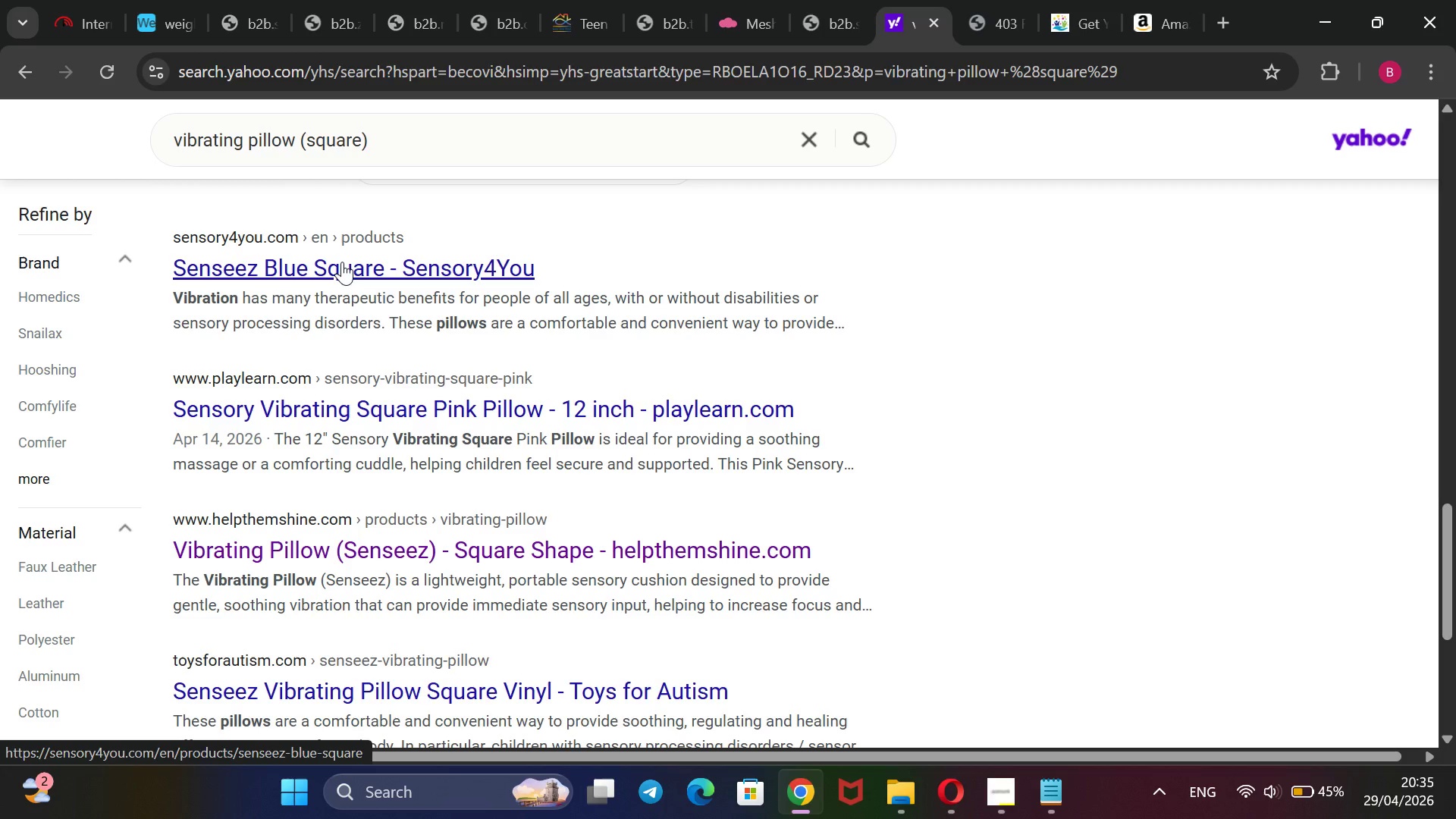 
wait(31.15)
 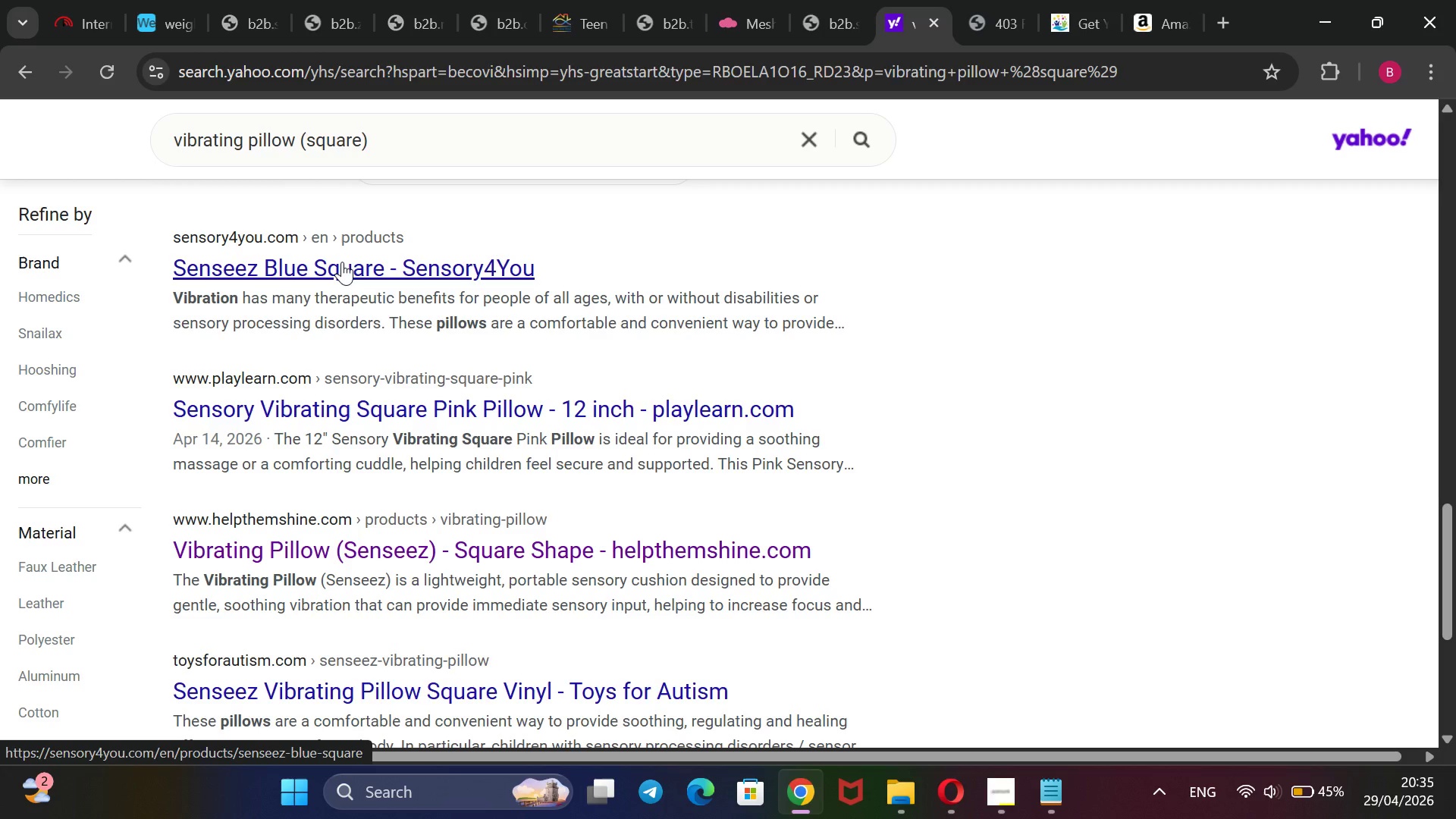 
left_click([342, 262])
 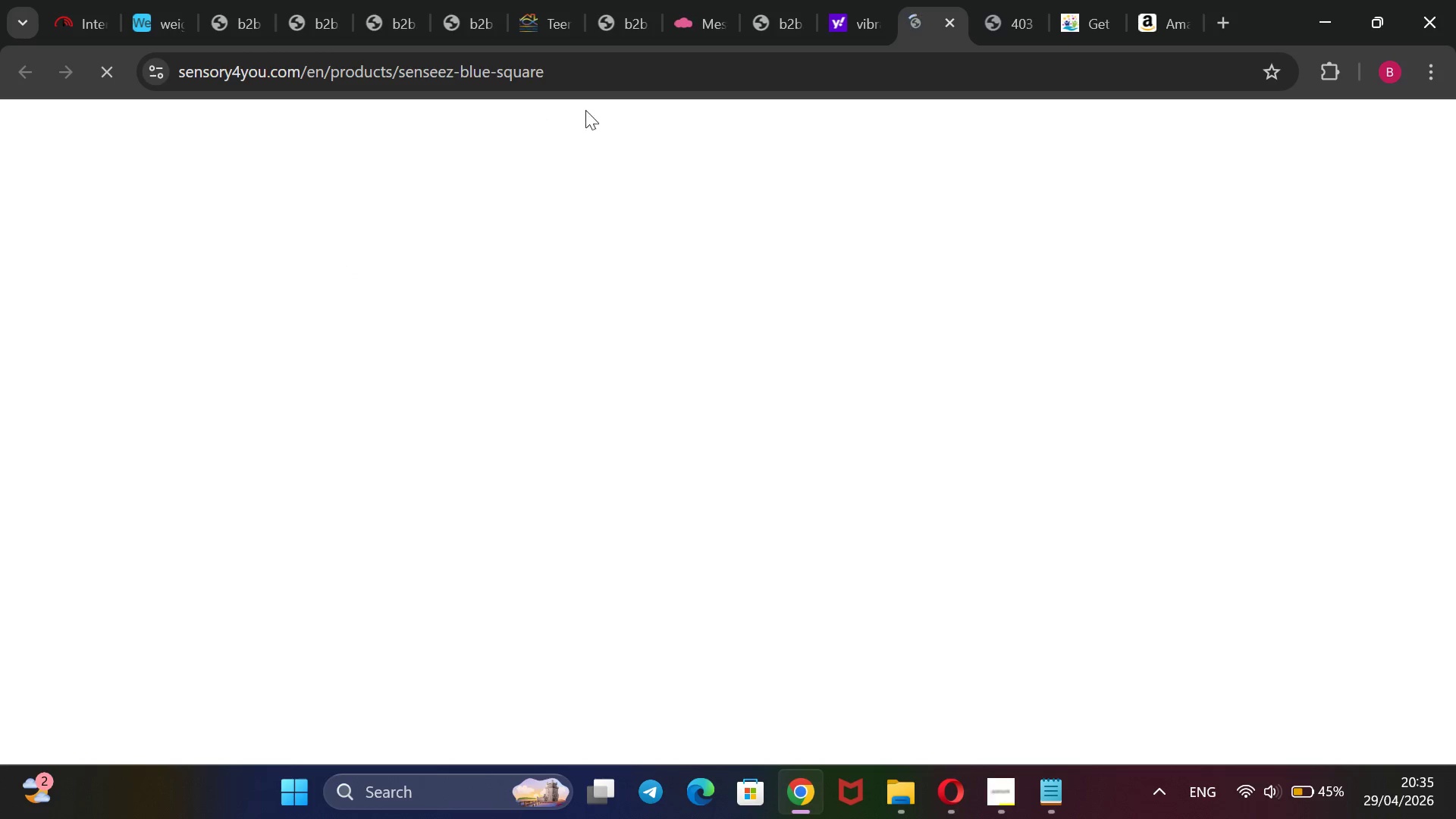 
left_click([617, 67])
 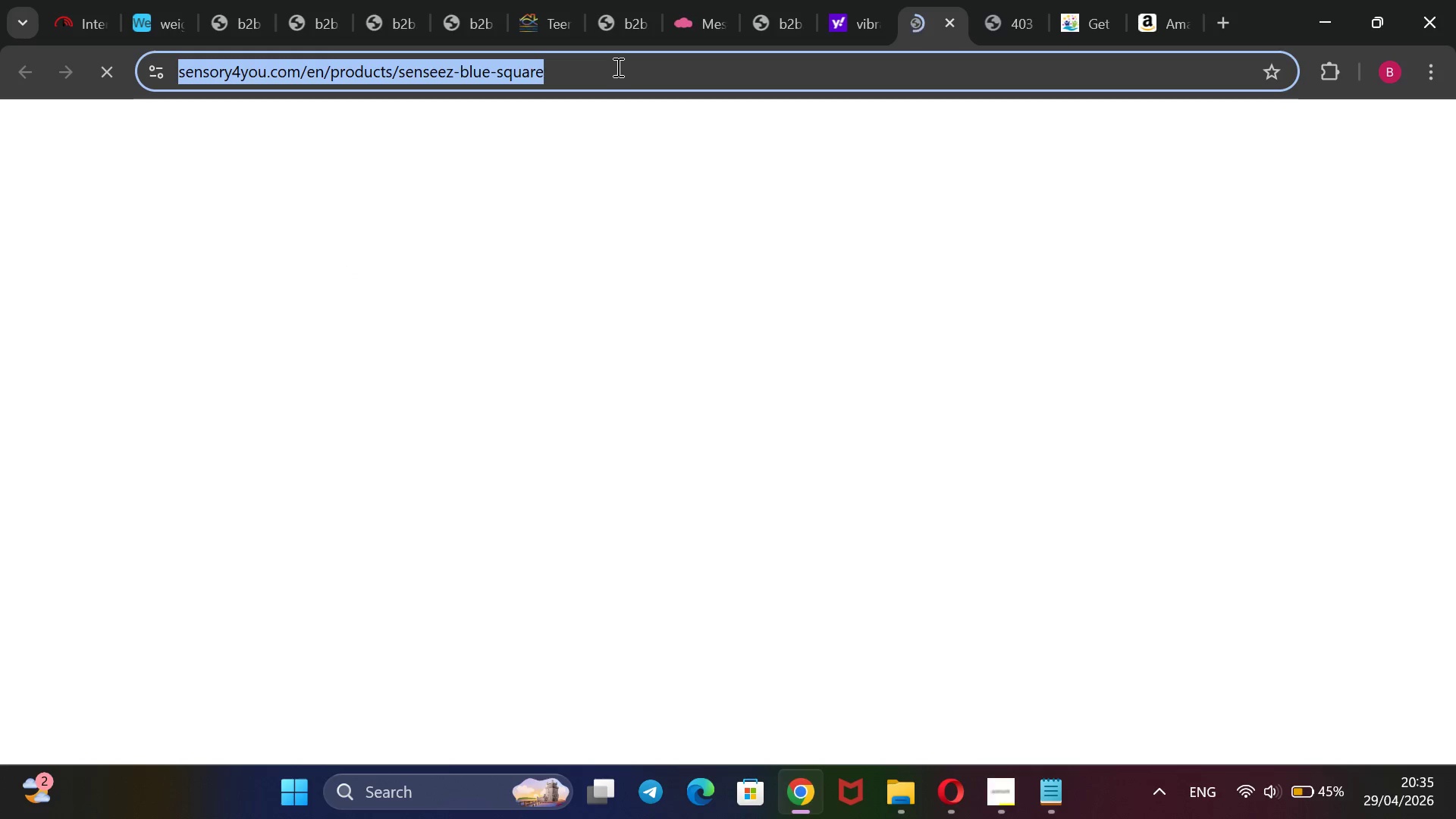 
key(Control+C)
 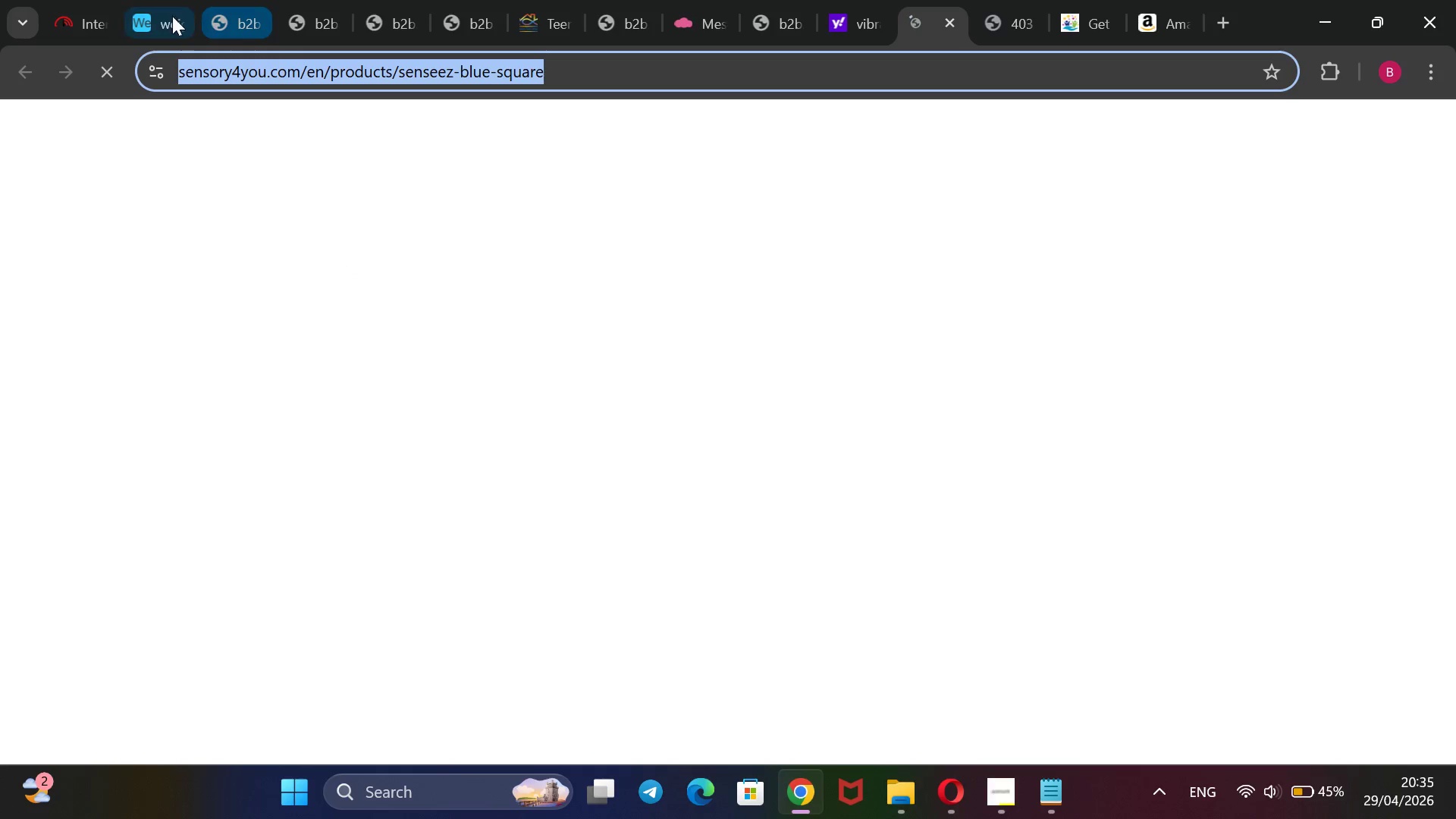 
left_click([158, 14])
 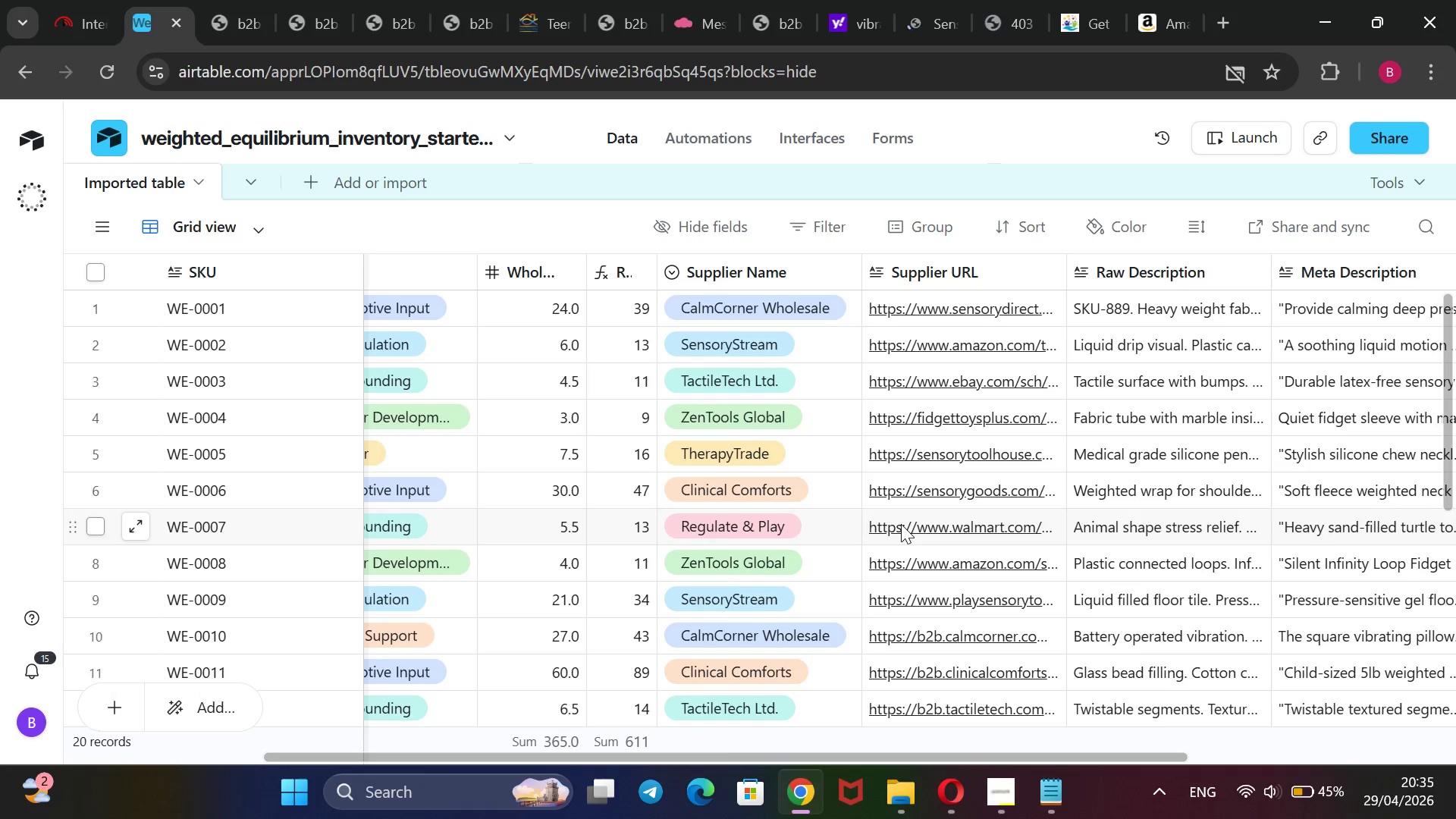 
wait(8.45)
 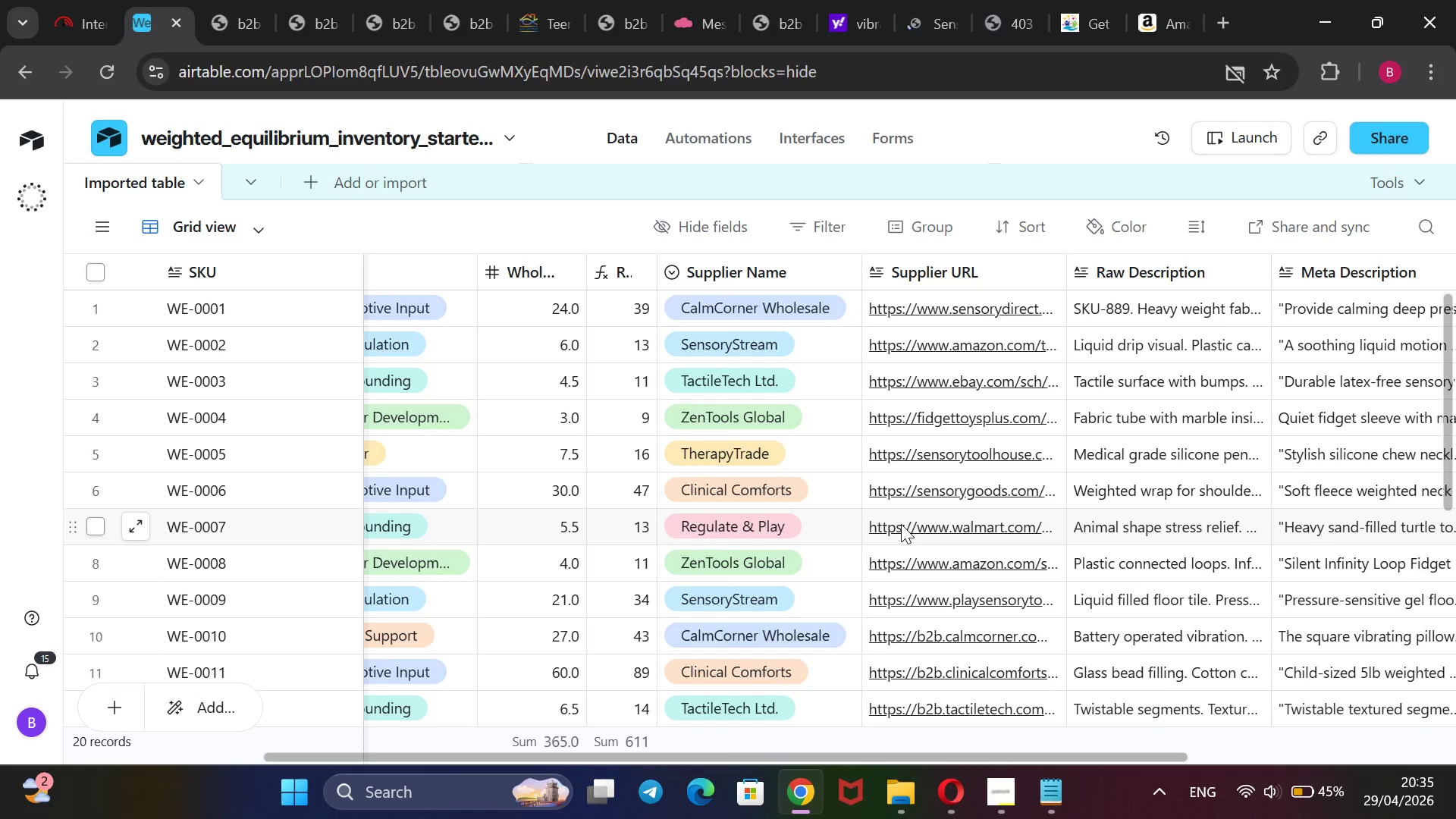 
double_click([937, 632])
 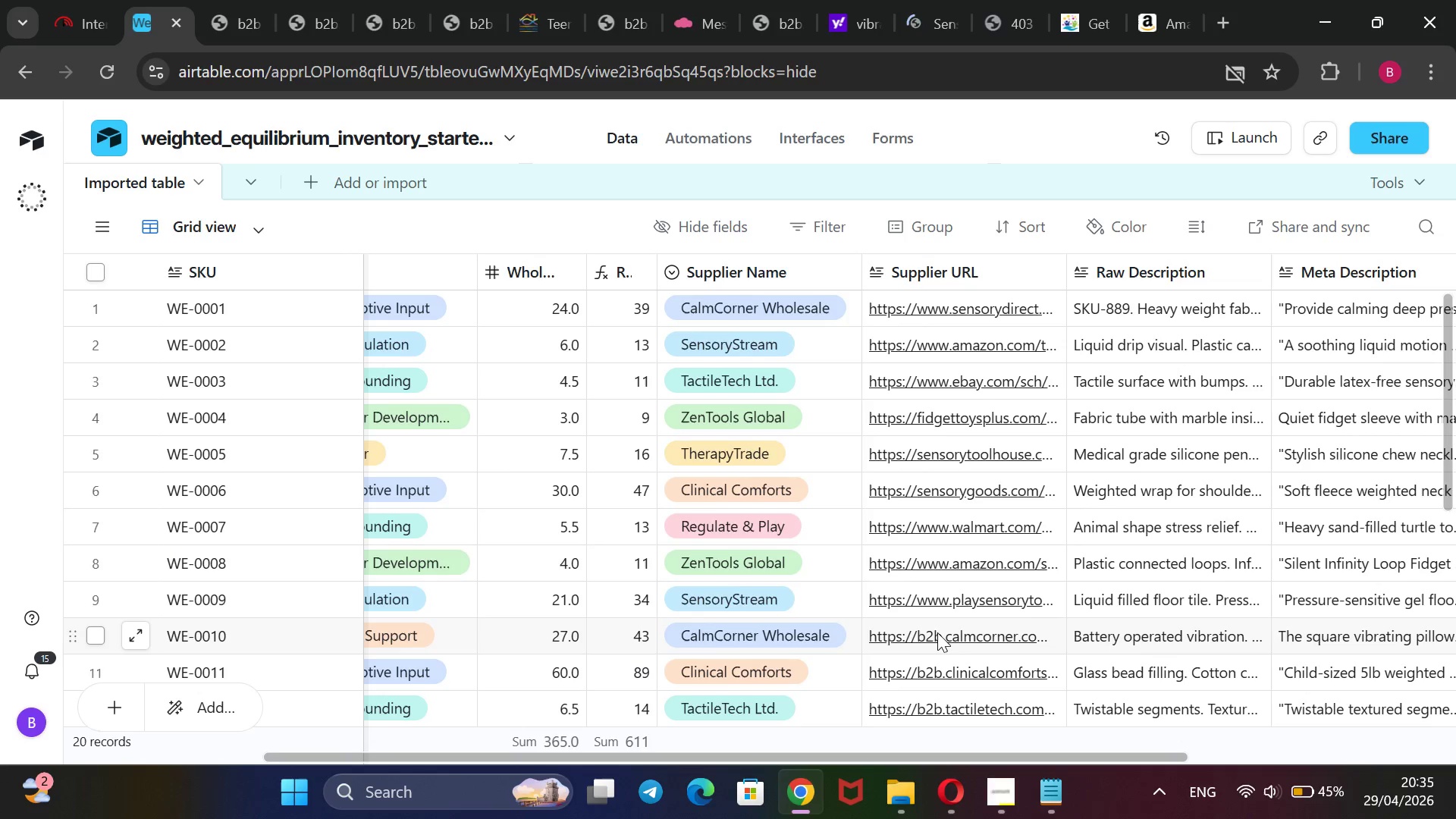 
triple_click([937, 632])
 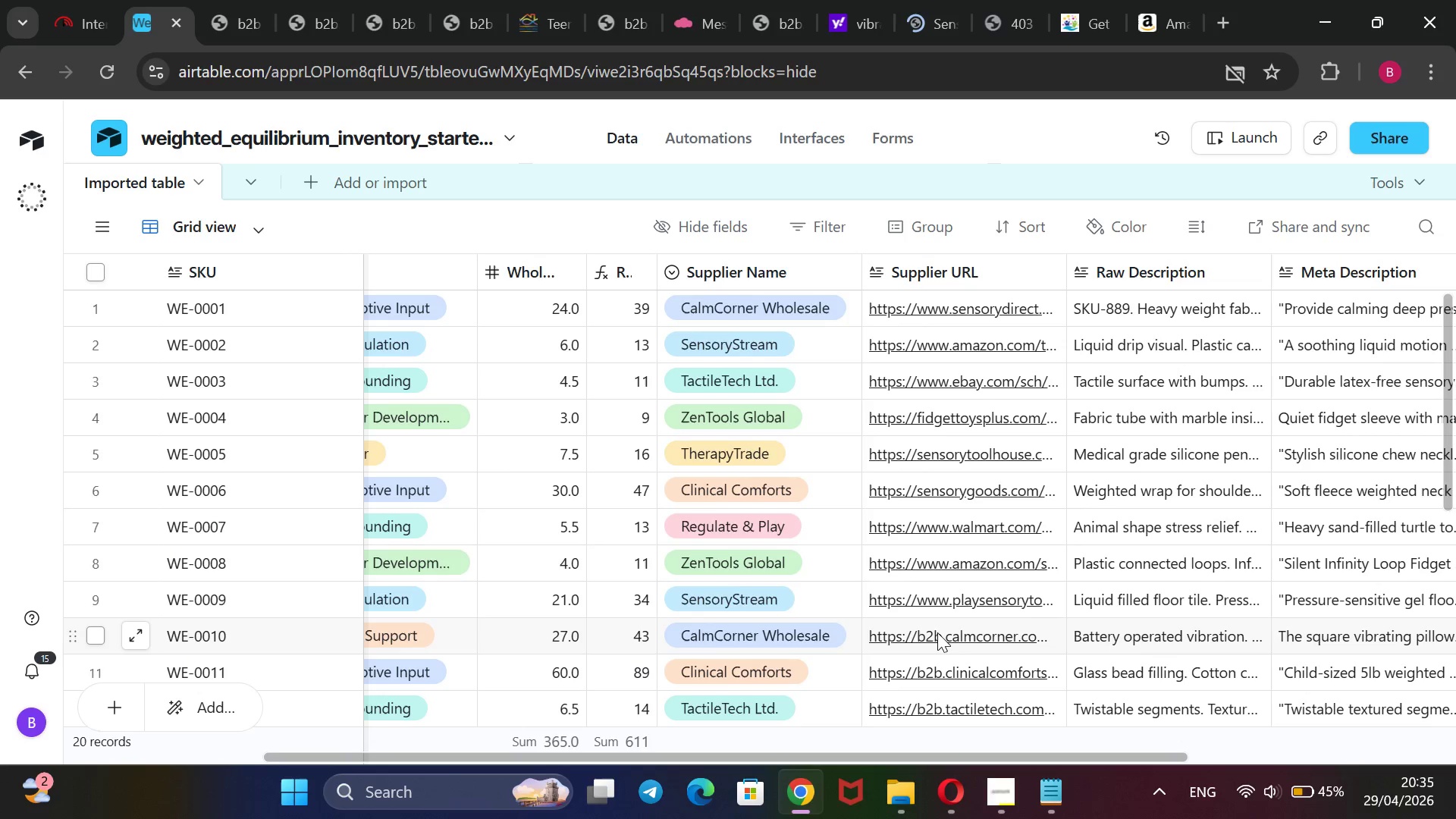 
wait(8.53)
 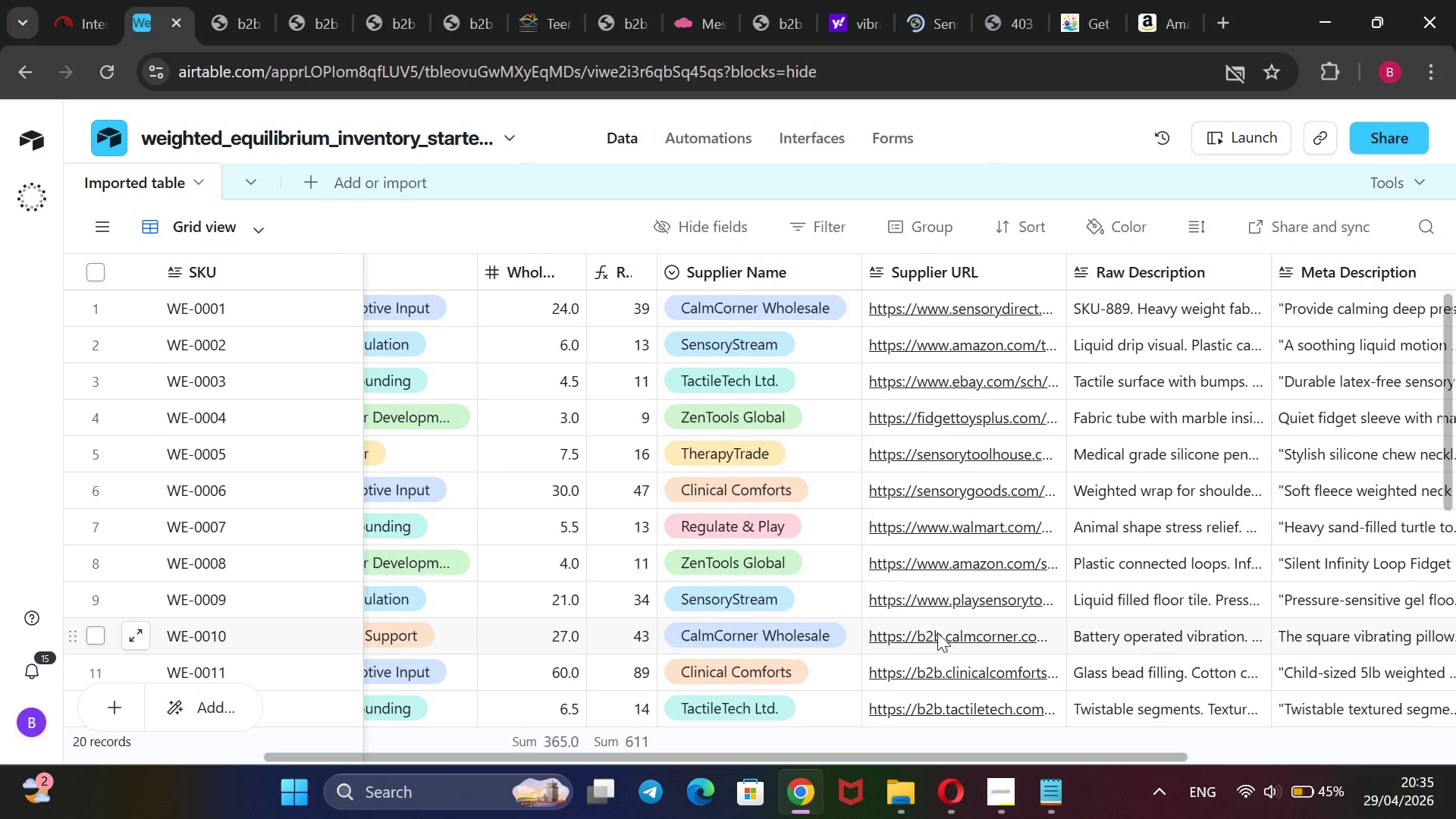 
left_click([142, 24])
 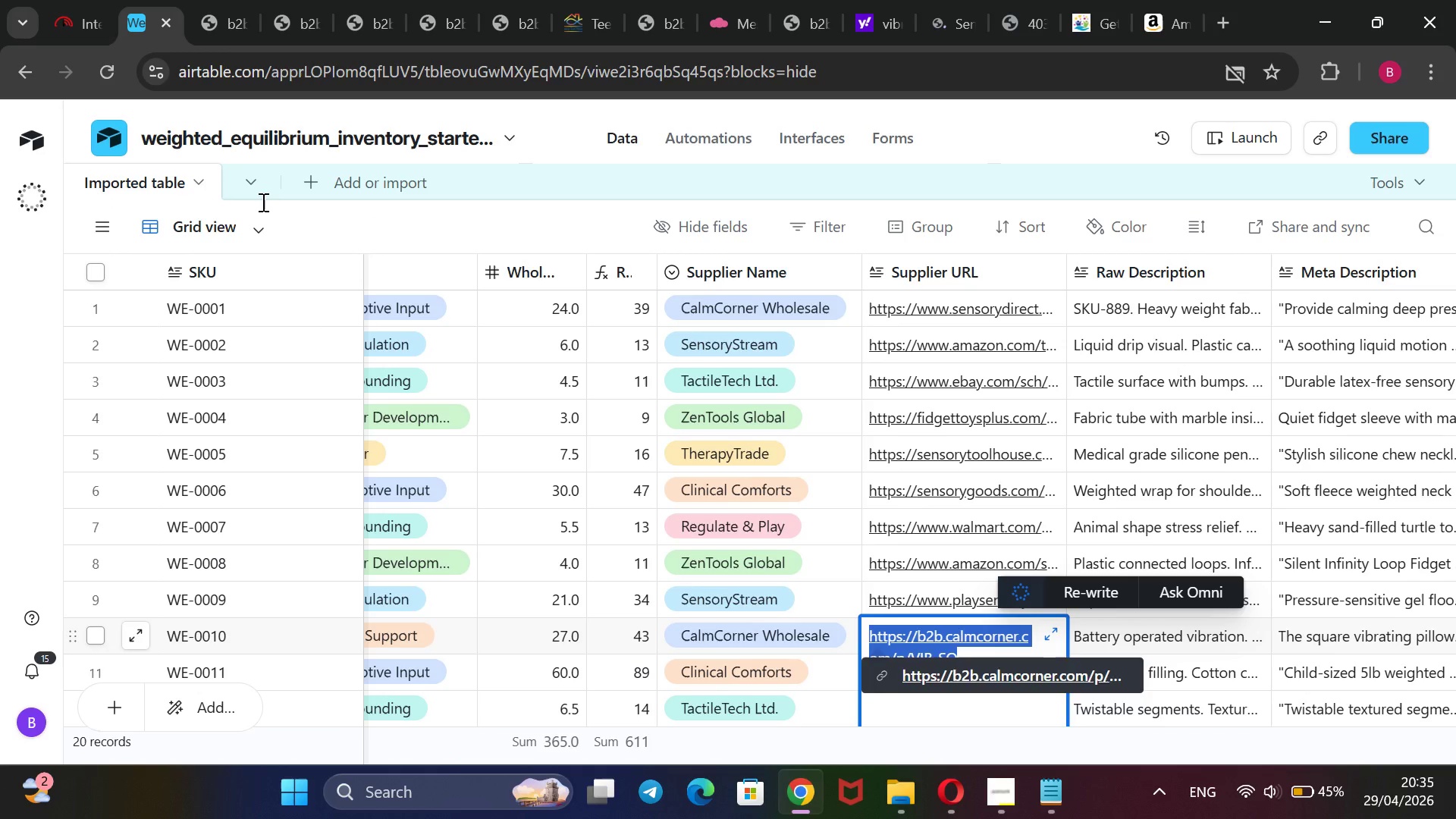 
key(Backspace)
 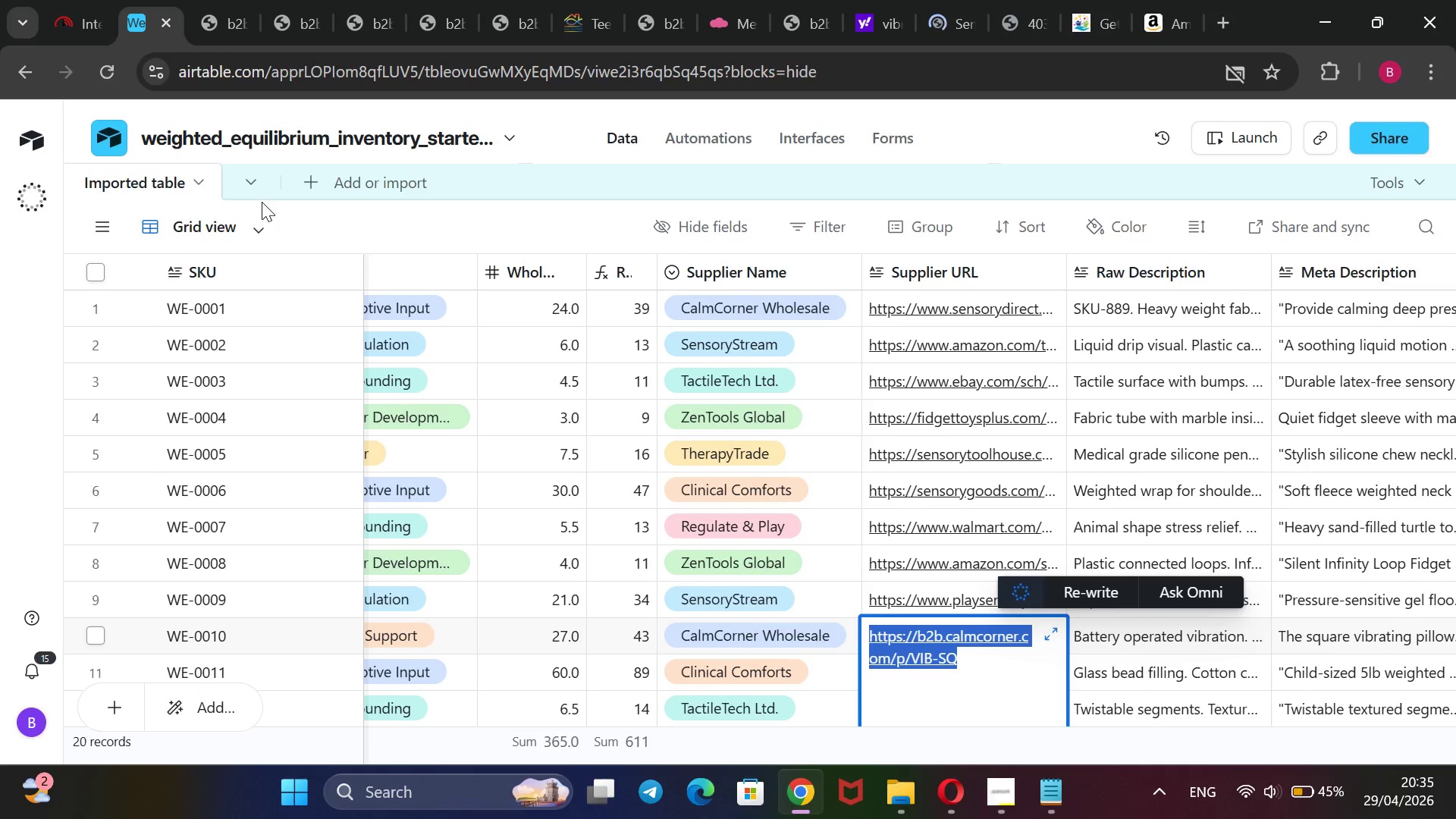 
key(Control+V)
 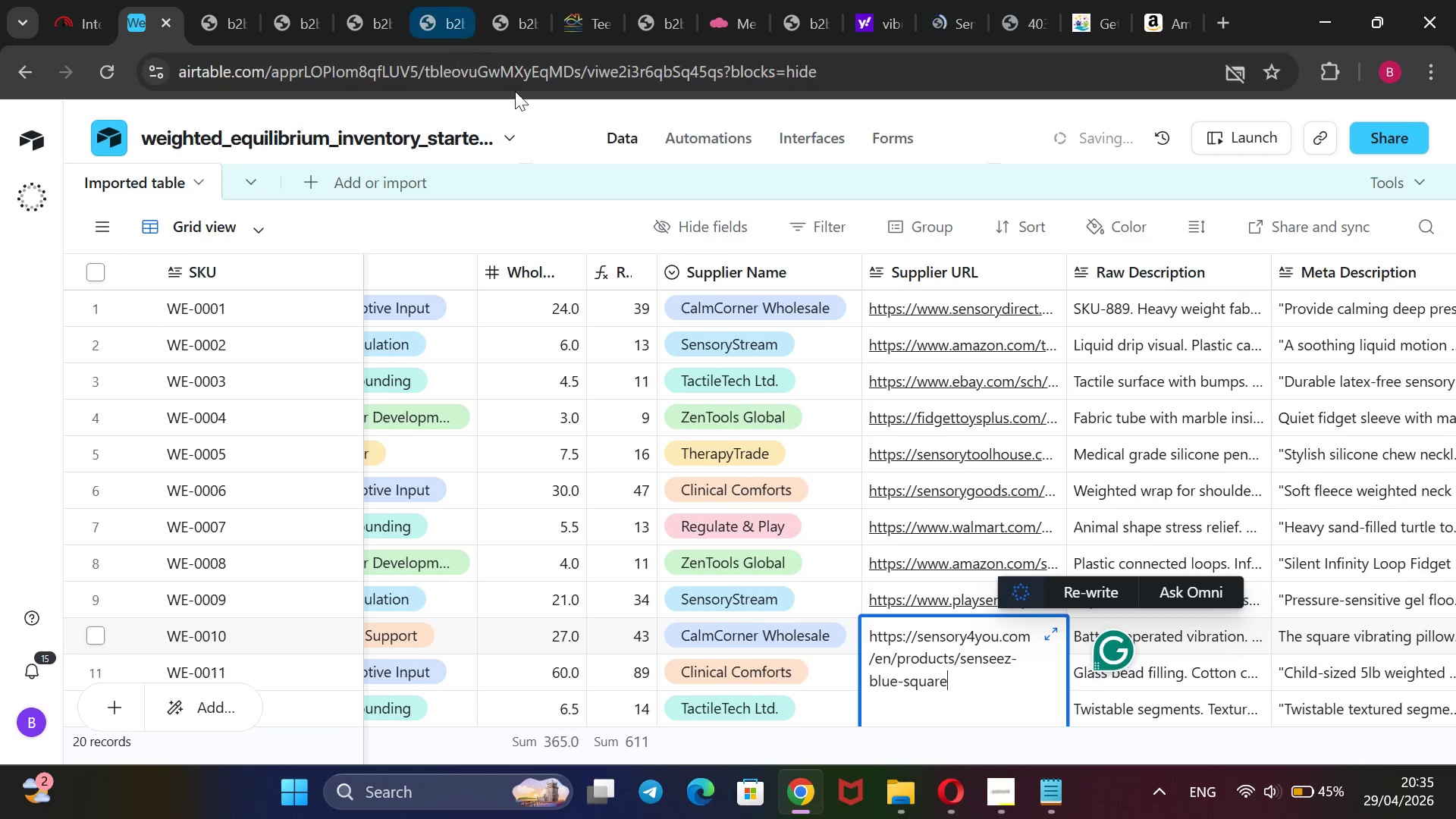 
left_click([539, 105])
 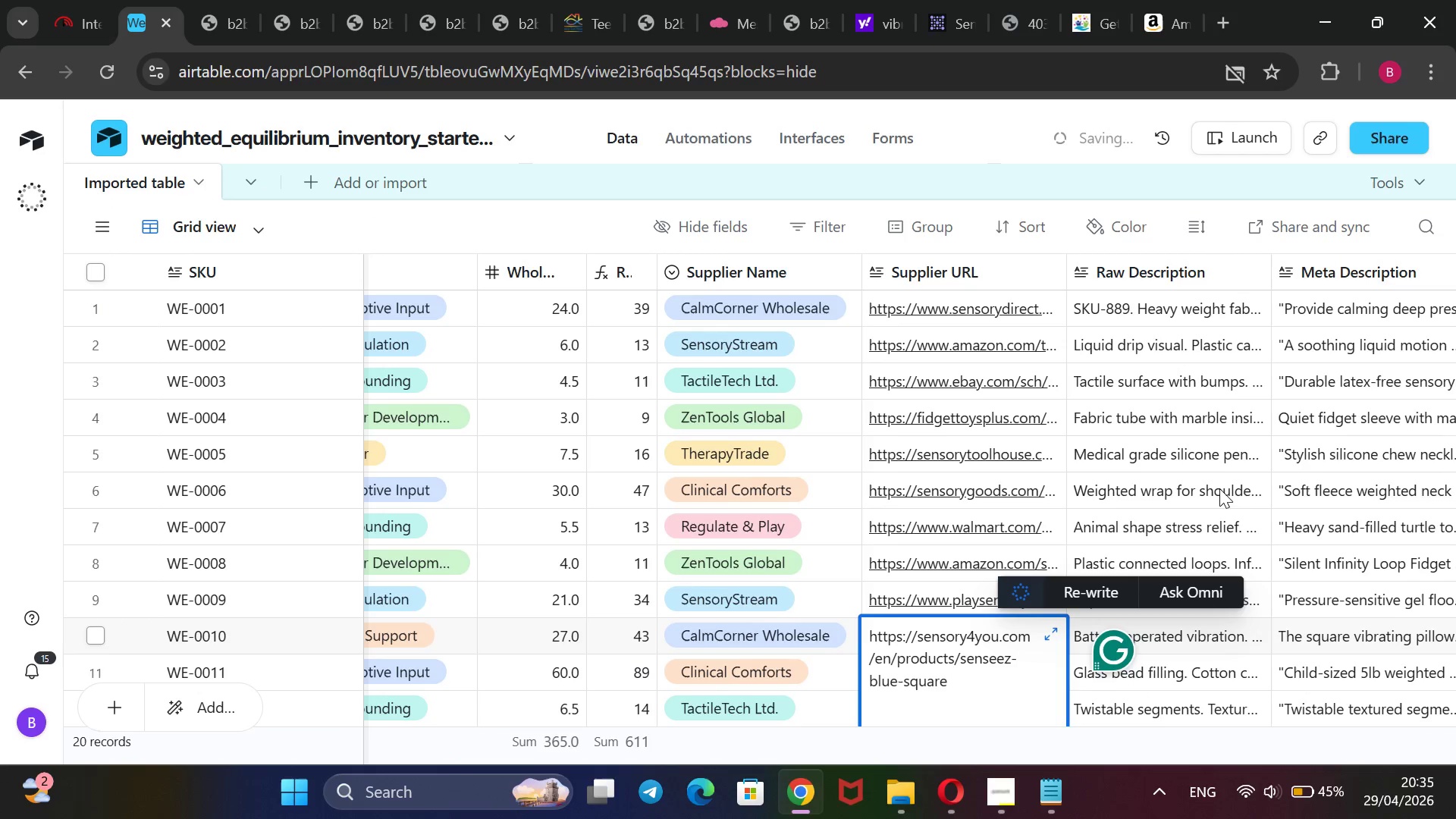 
scroll: coordinate [1053, 564], scroll_direction: down, amount: 10.0
 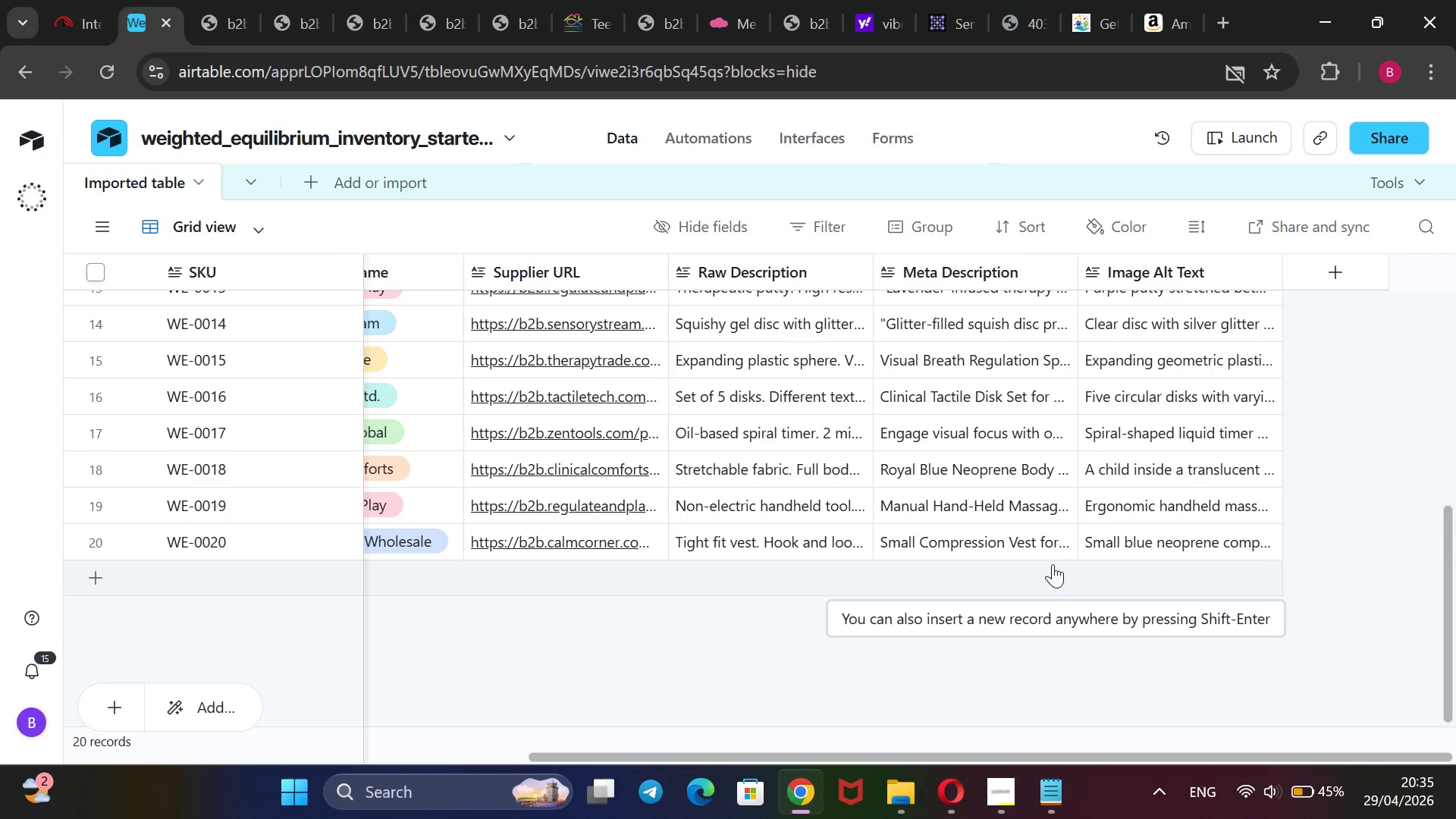 
wait(9.56)
 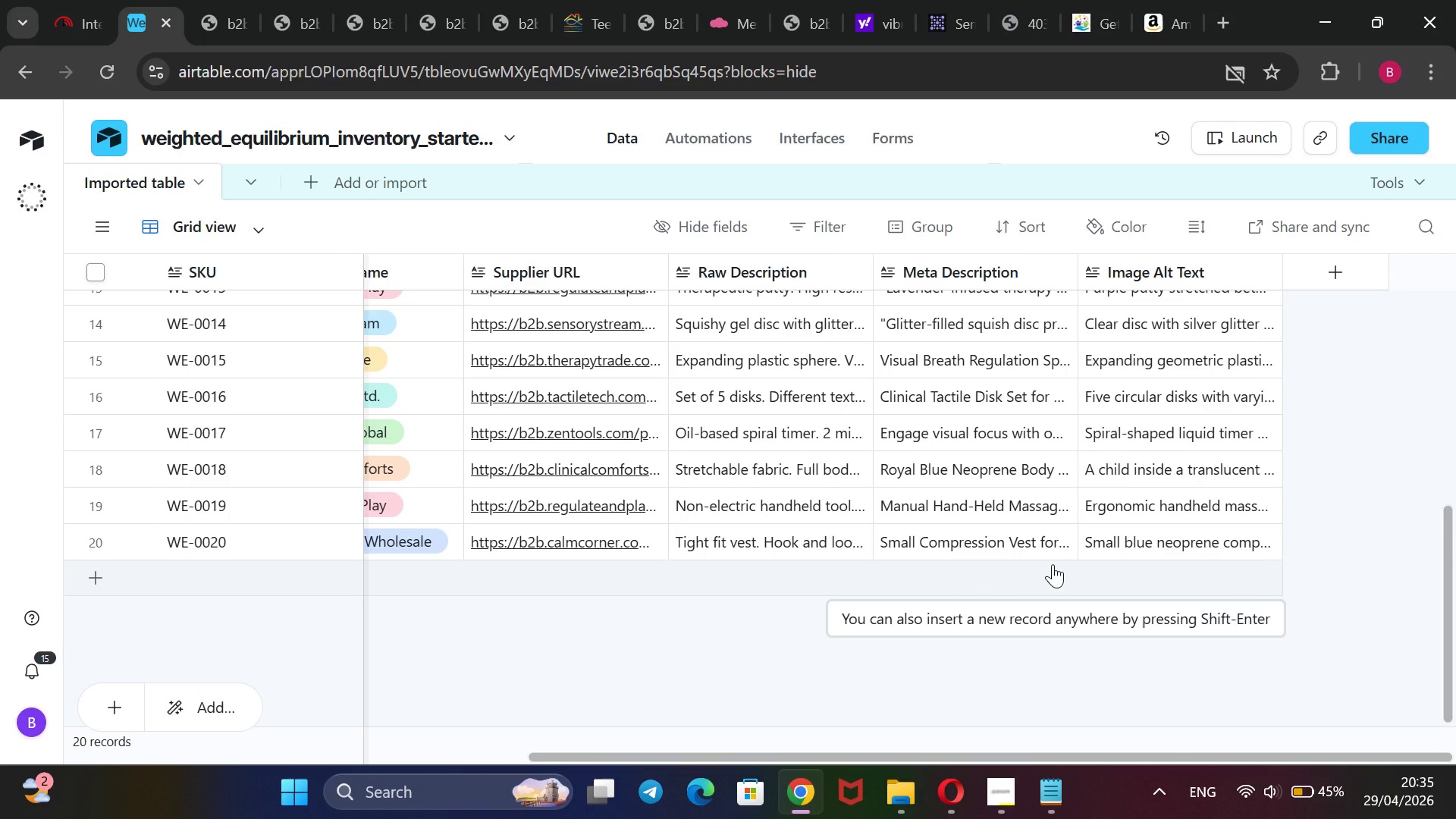 
left_click_drag(start_coordinate=[1009, 804], to_coordinate=[1005, 805])
 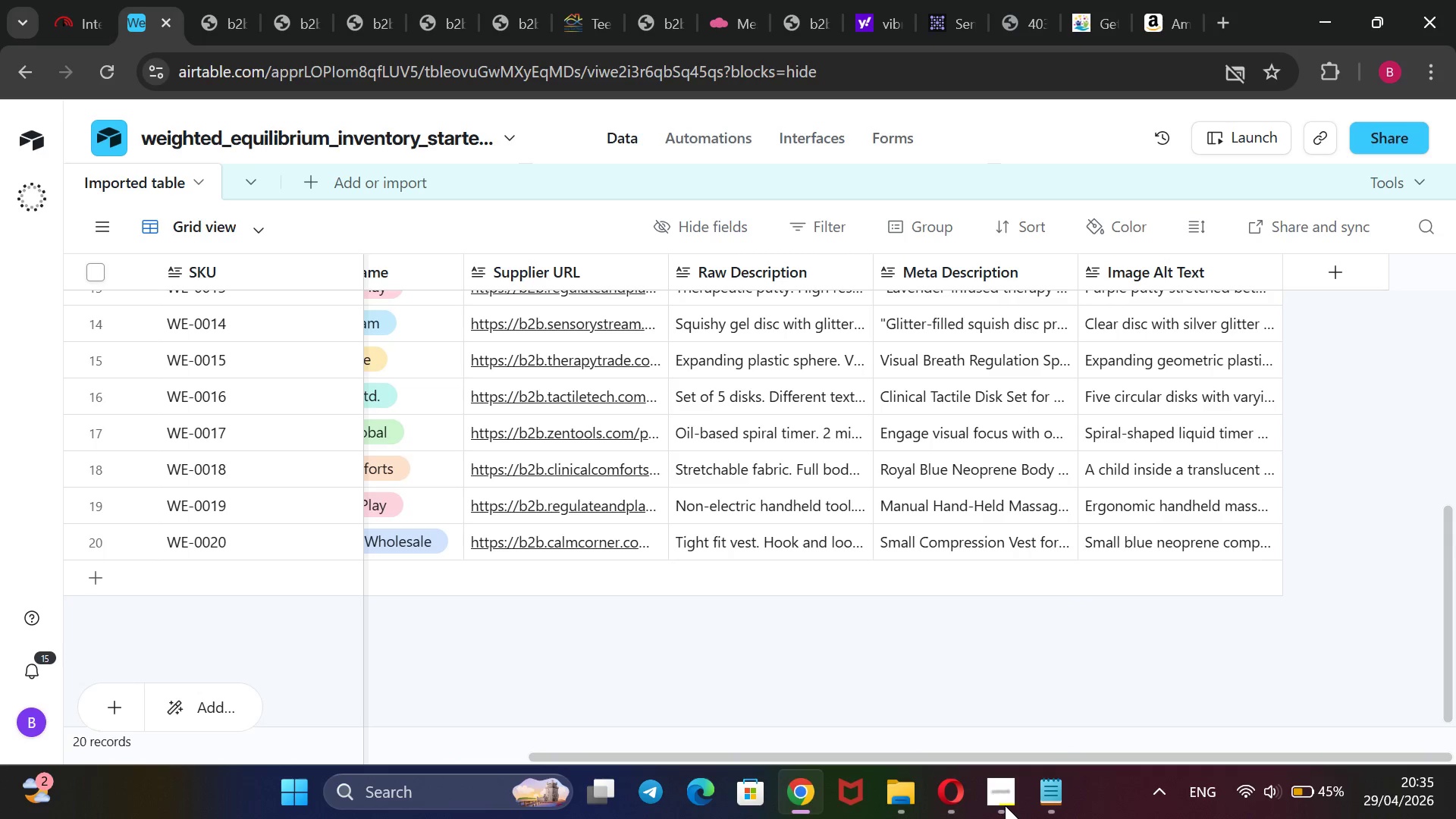 
left_click([1005, 805])